 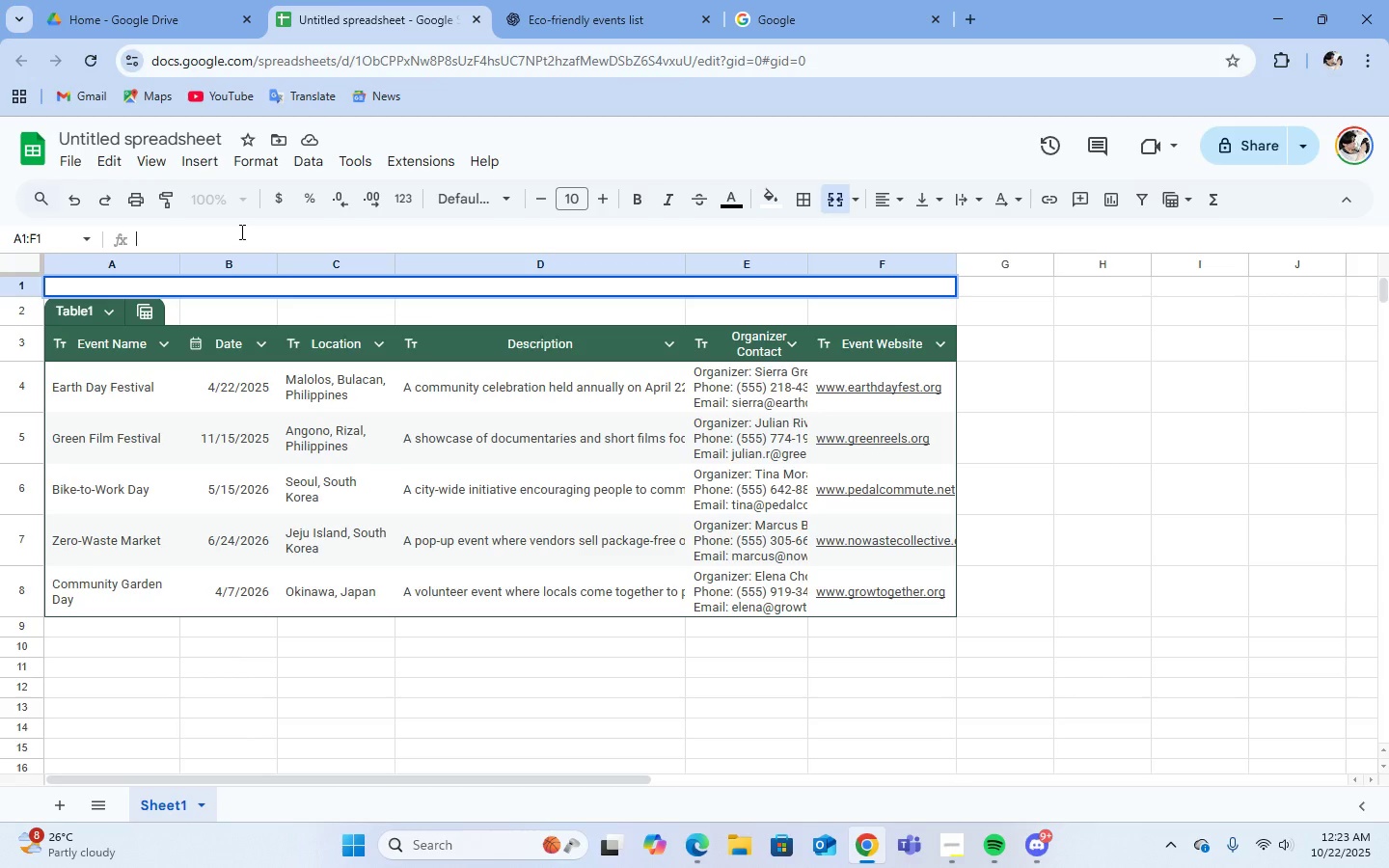 
key(Control+V)
 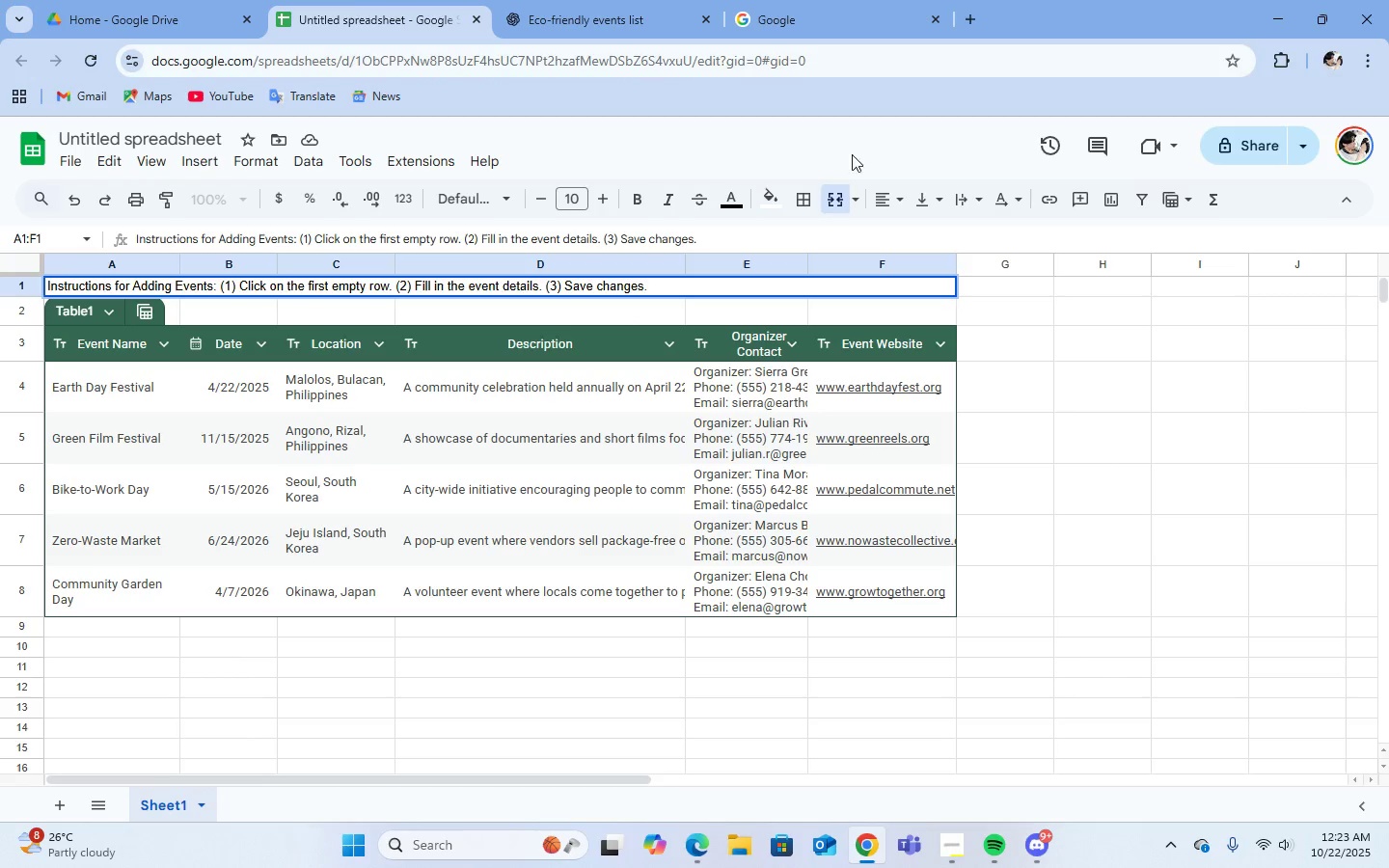 
left_click([800, 203])
 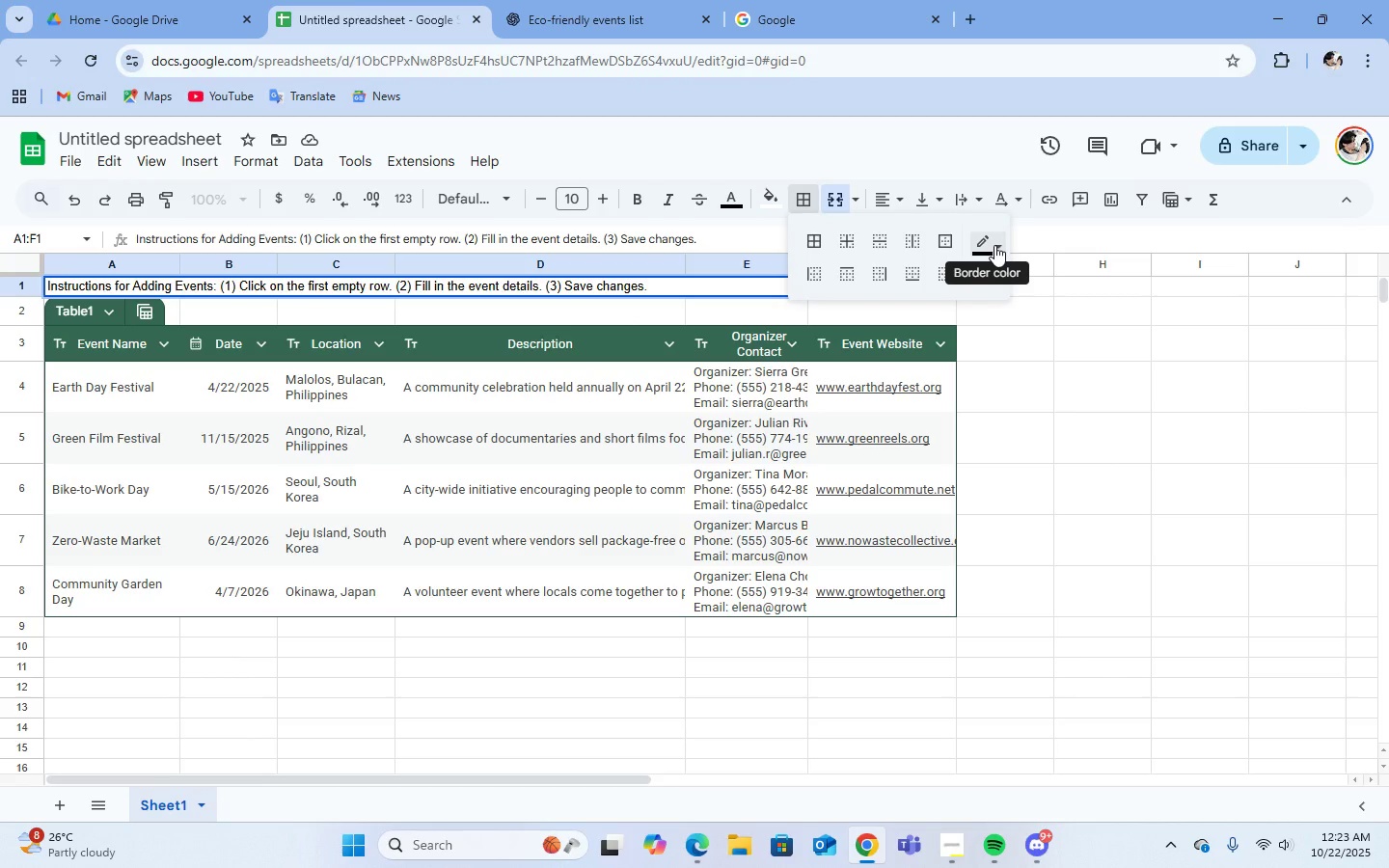 
left_click([994, 245])
 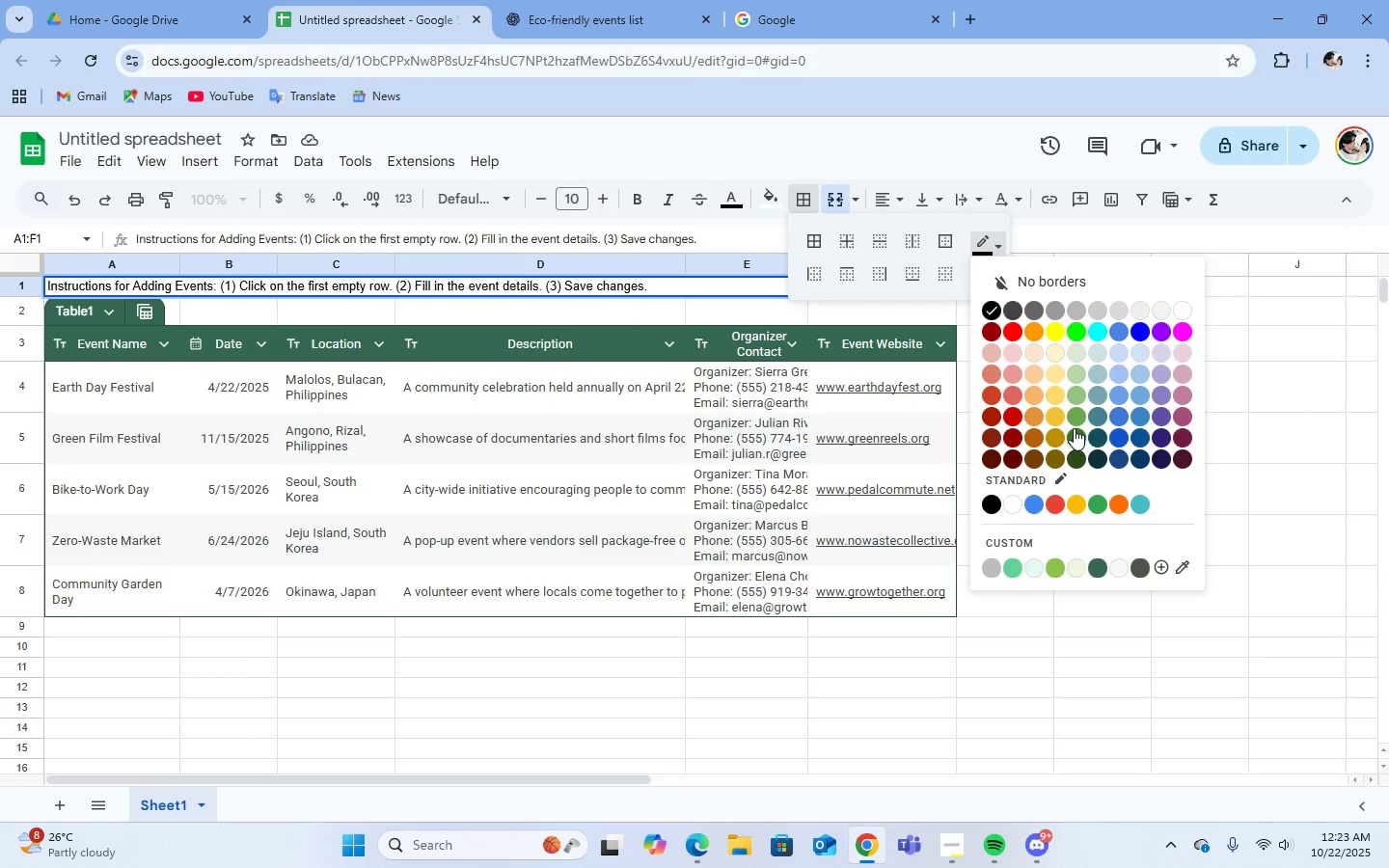 
left_click([1074, 420])
 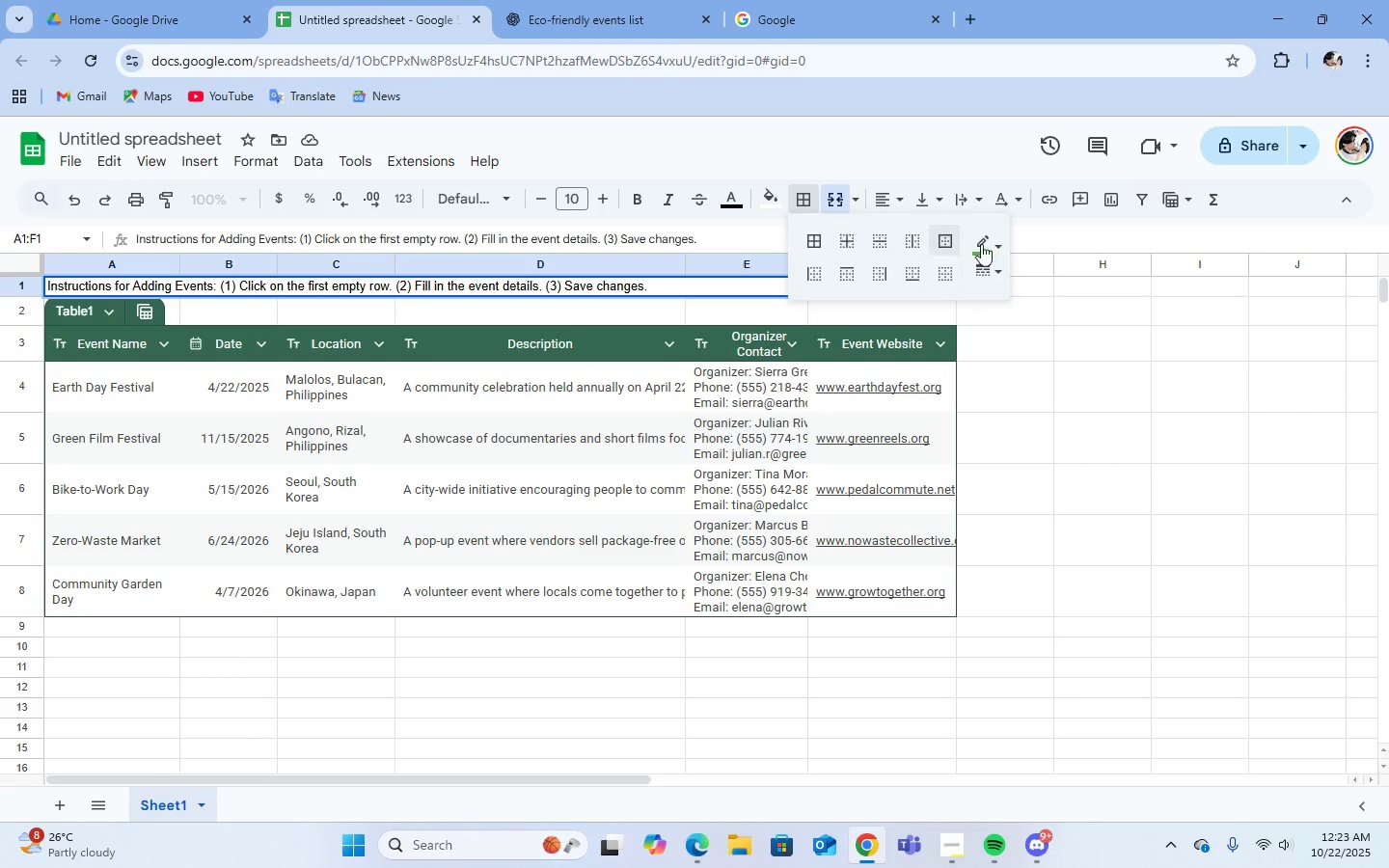 
left_click([996, 244])
 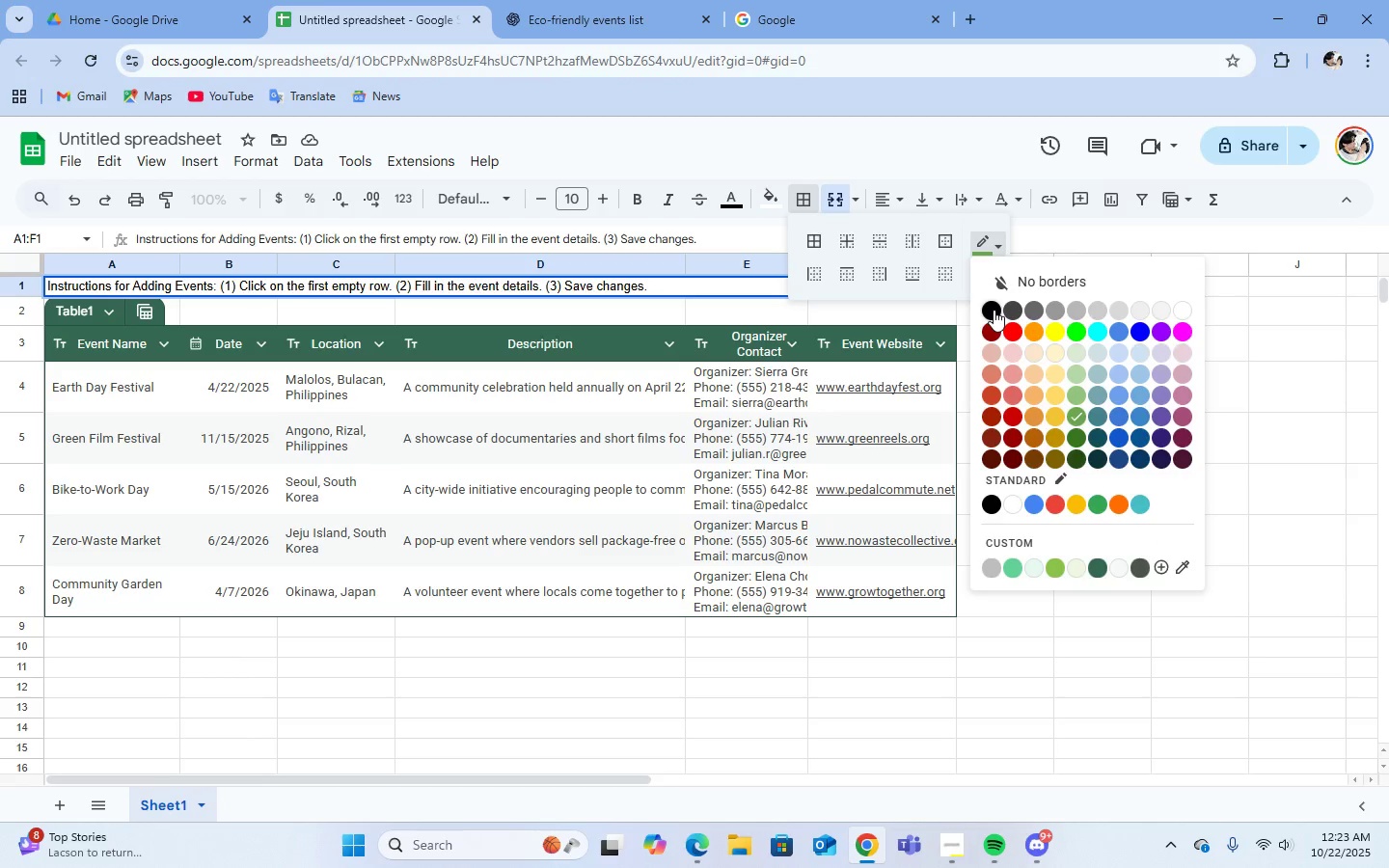 
left_click([994, 310])
 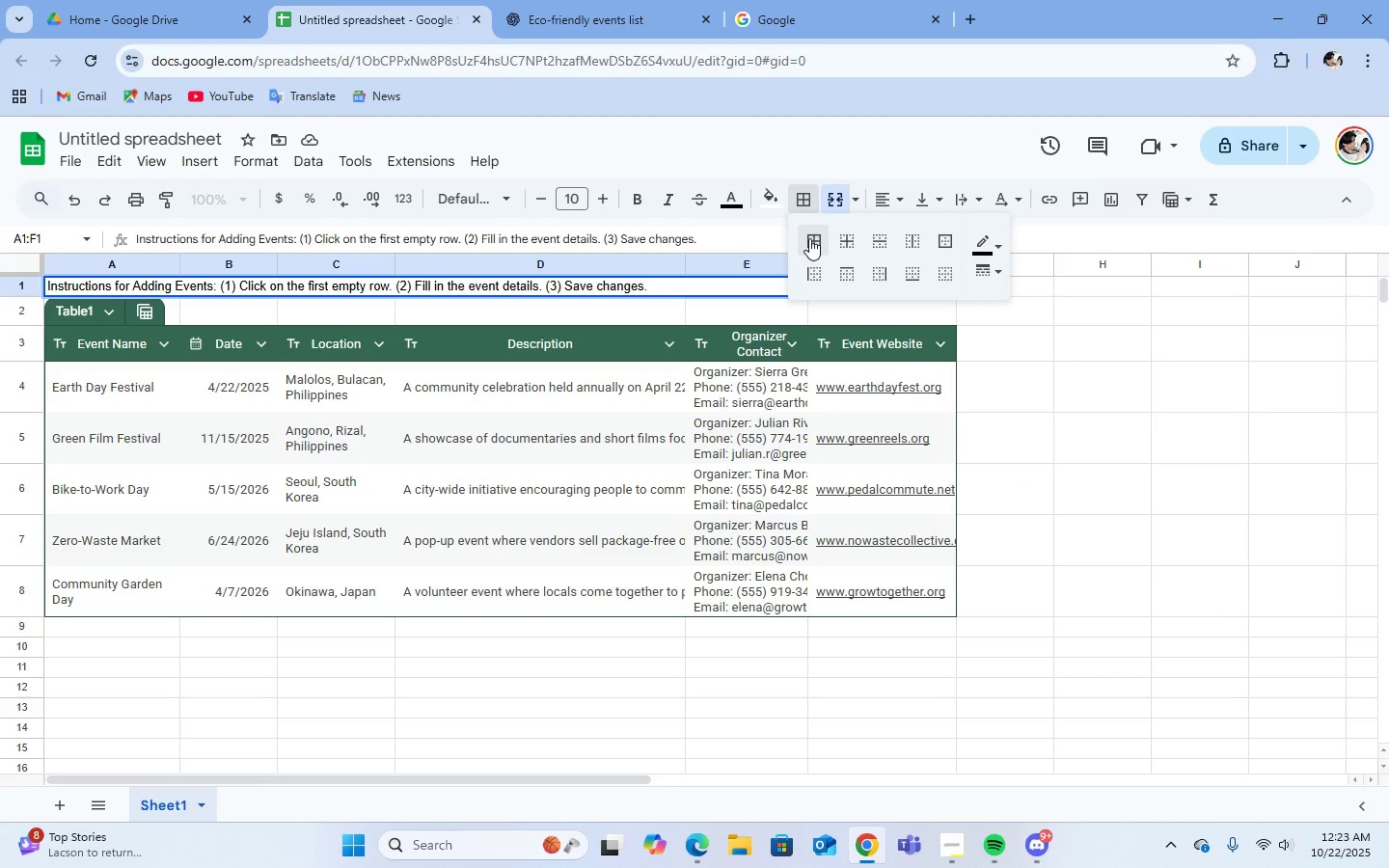 
left_click([809, 238])
 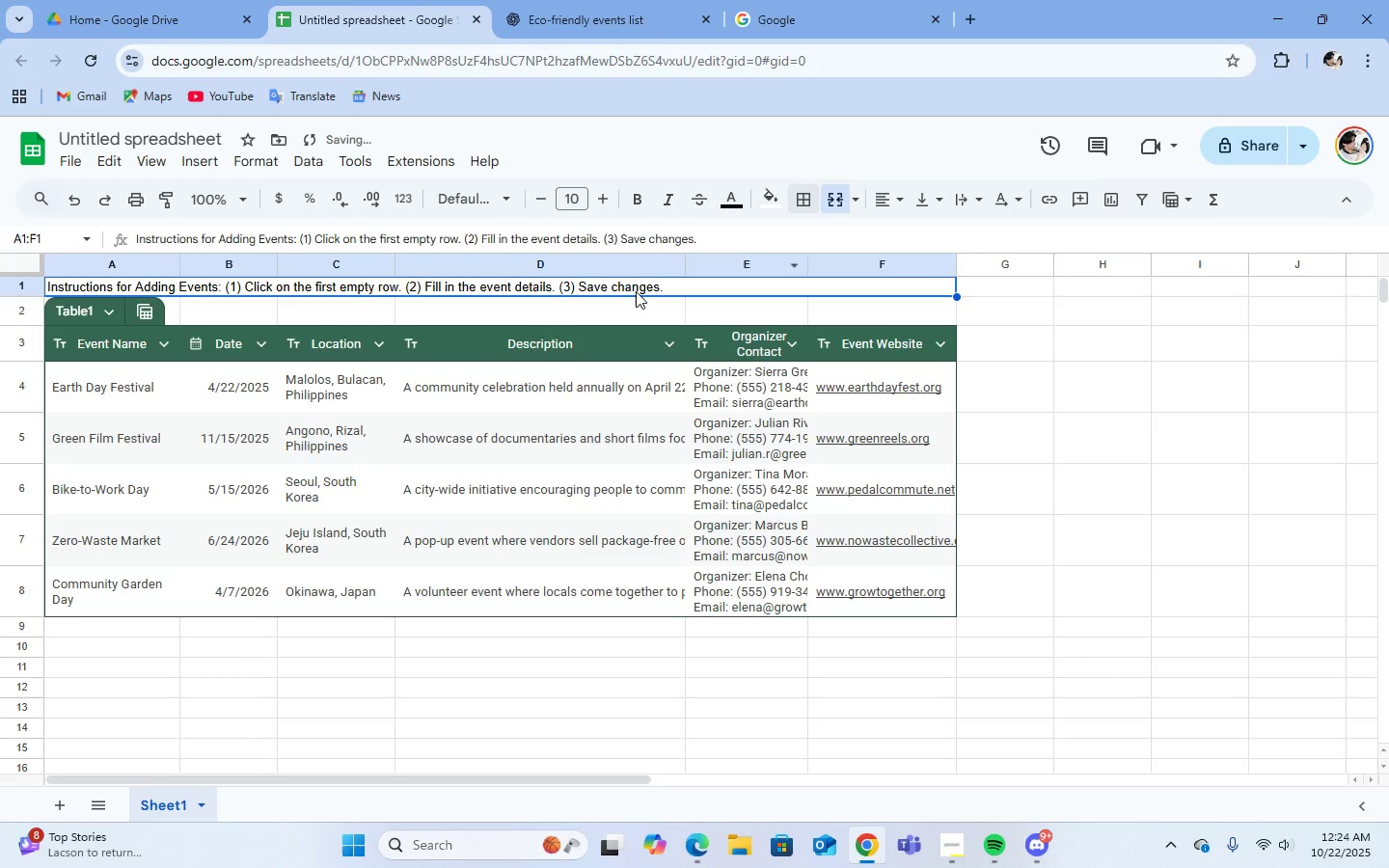 
left_click([636, 290])
 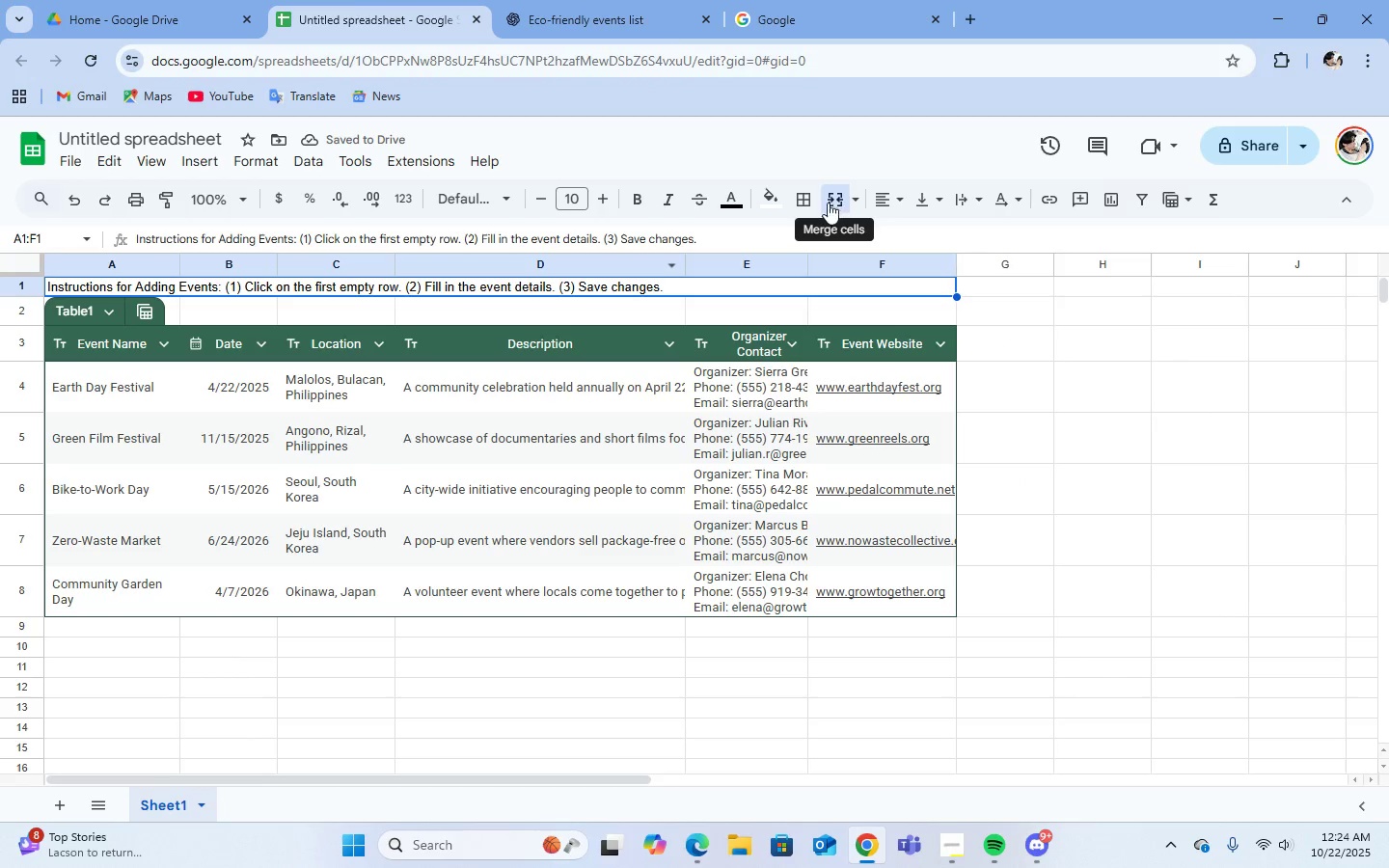 
left_click([809, 205])
 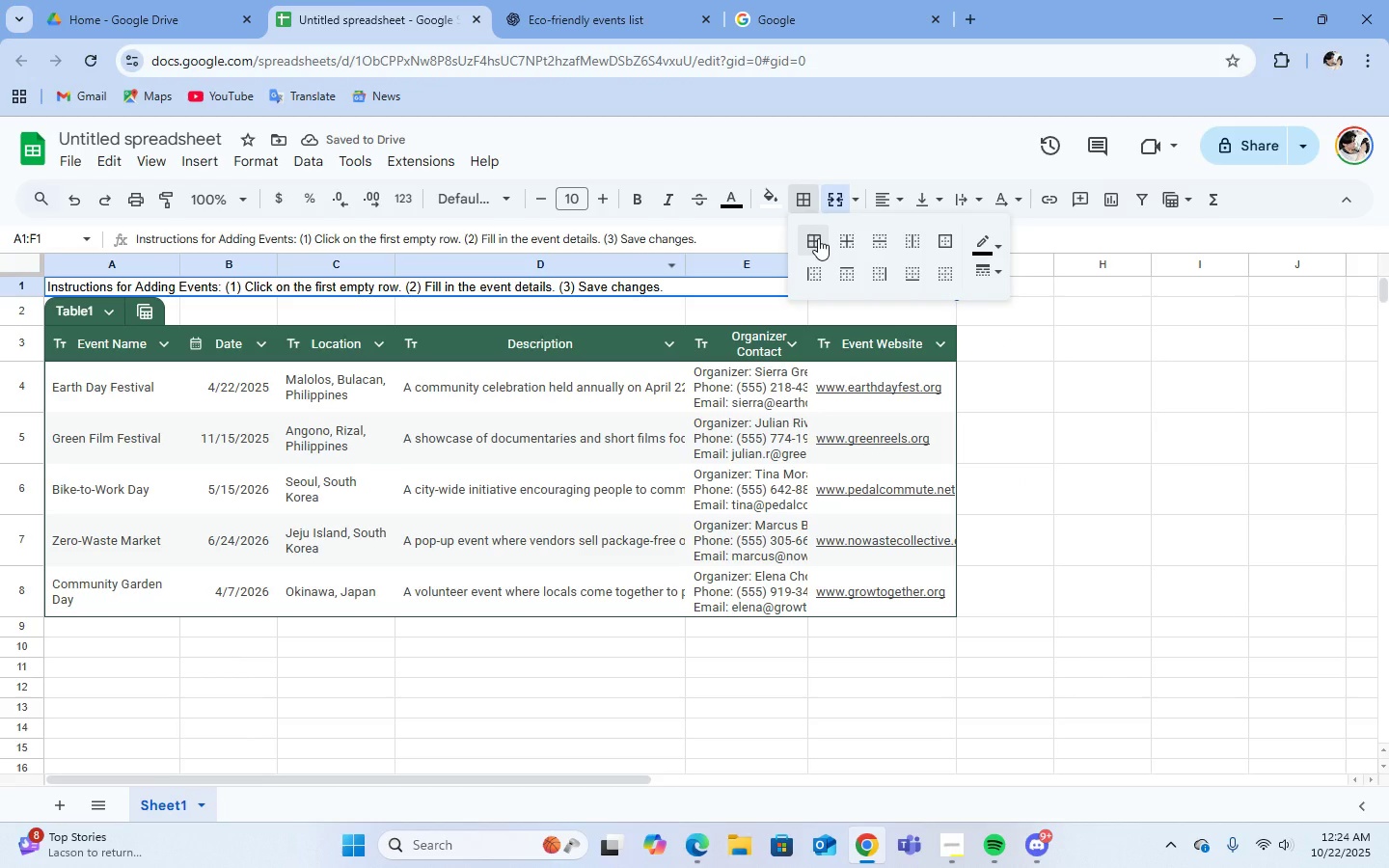 
left_click([818, 238])
 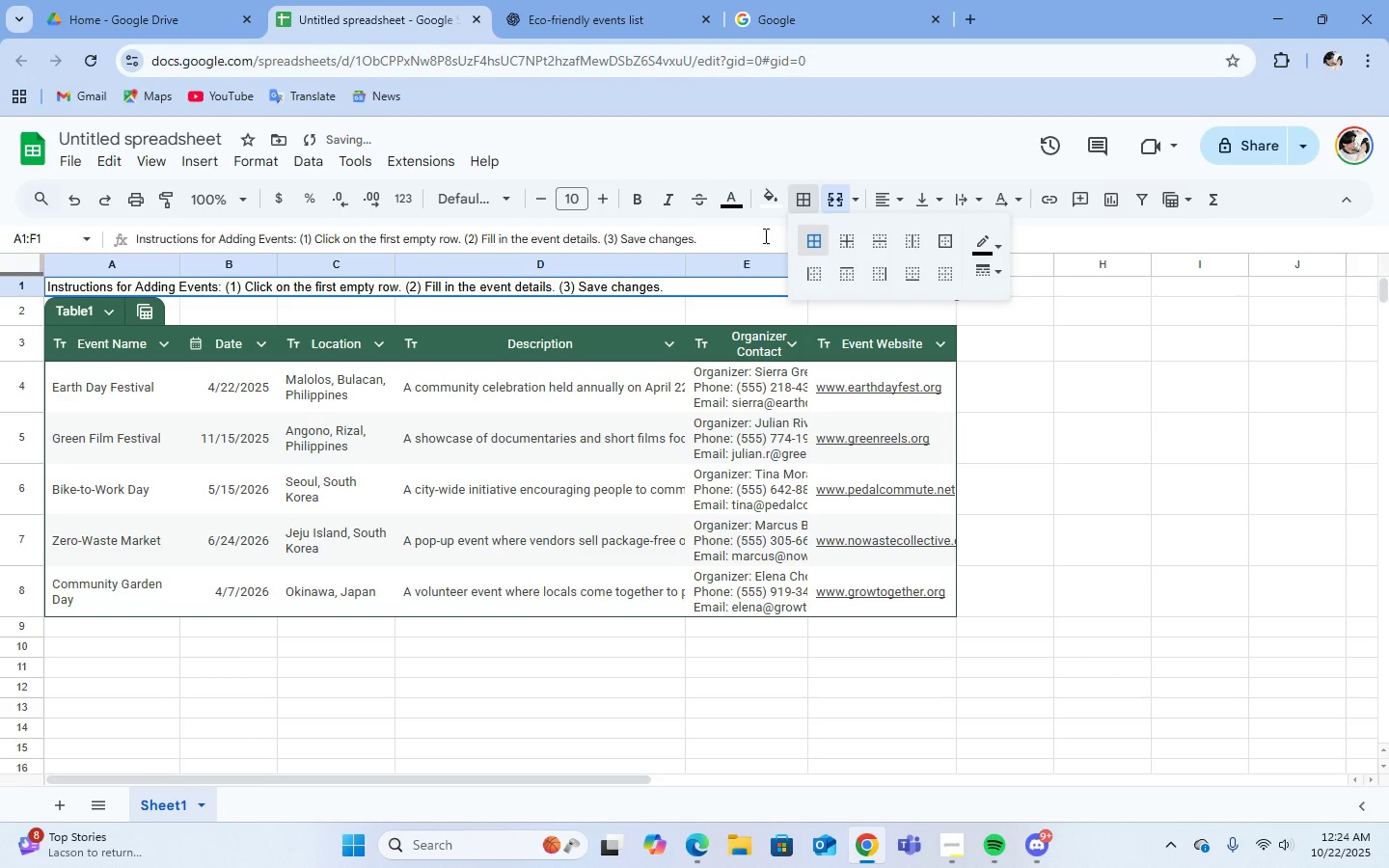 
left_click([776, 197])
 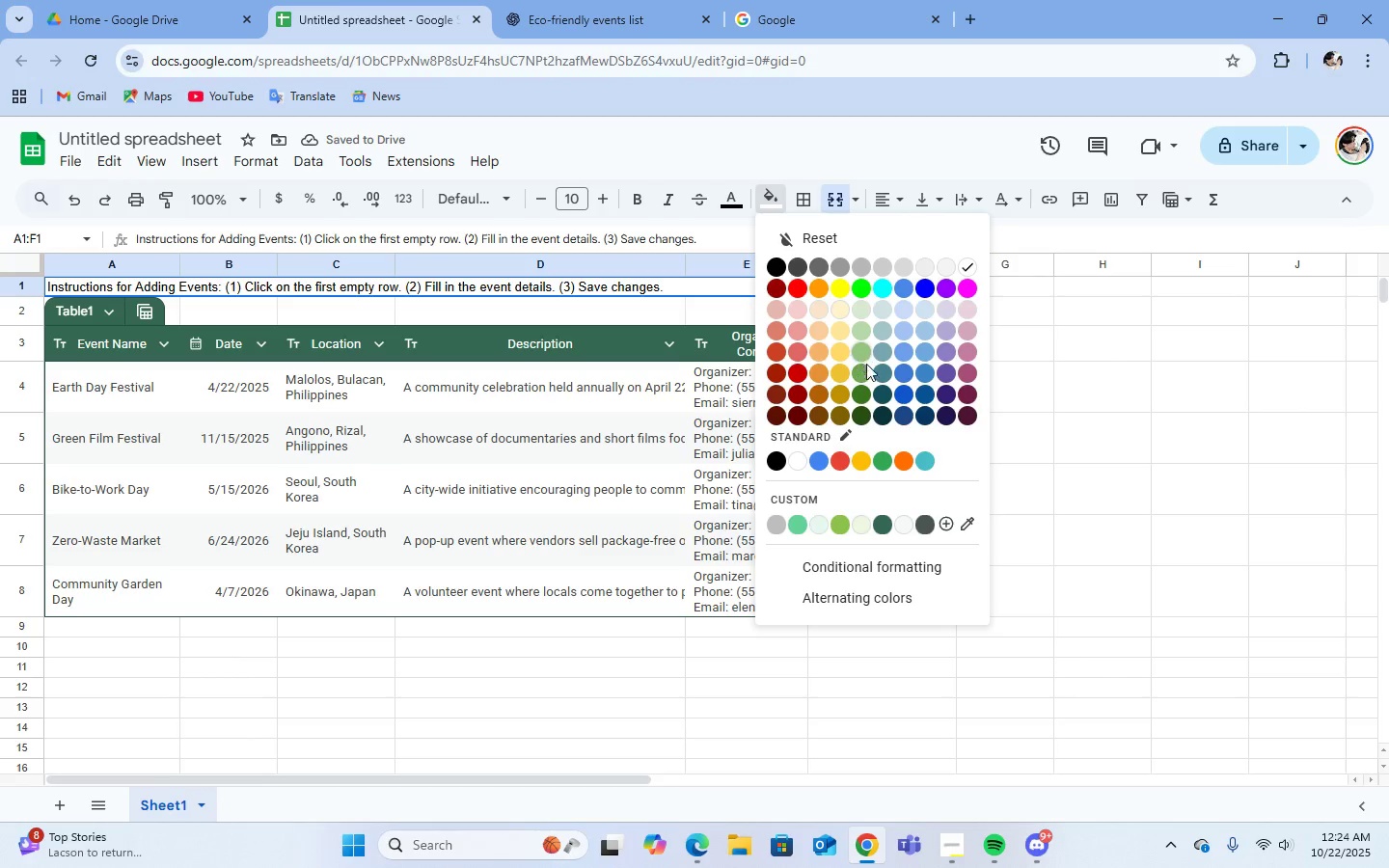 
left_click([866, 372])
 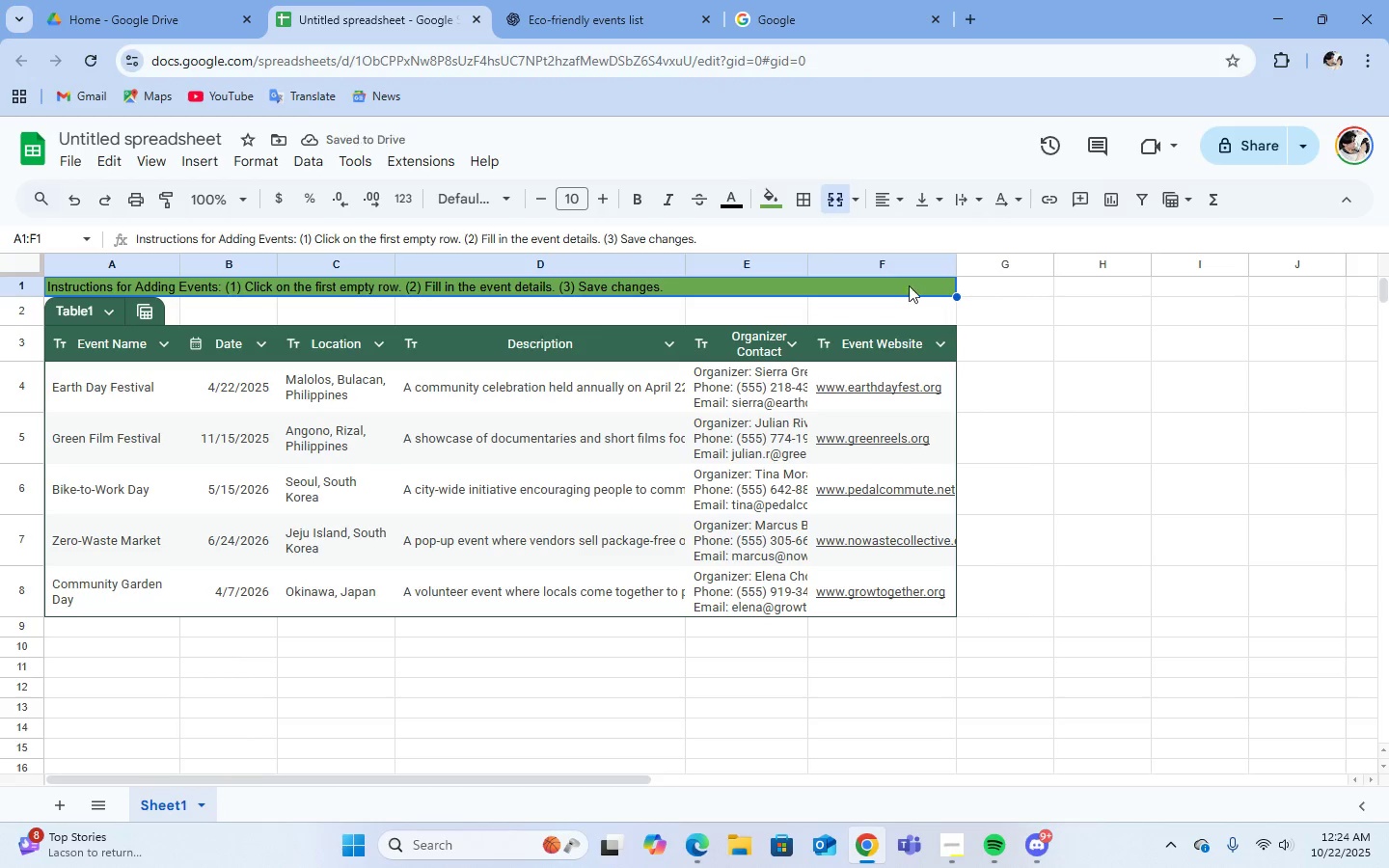 
left_click([782, 203])
 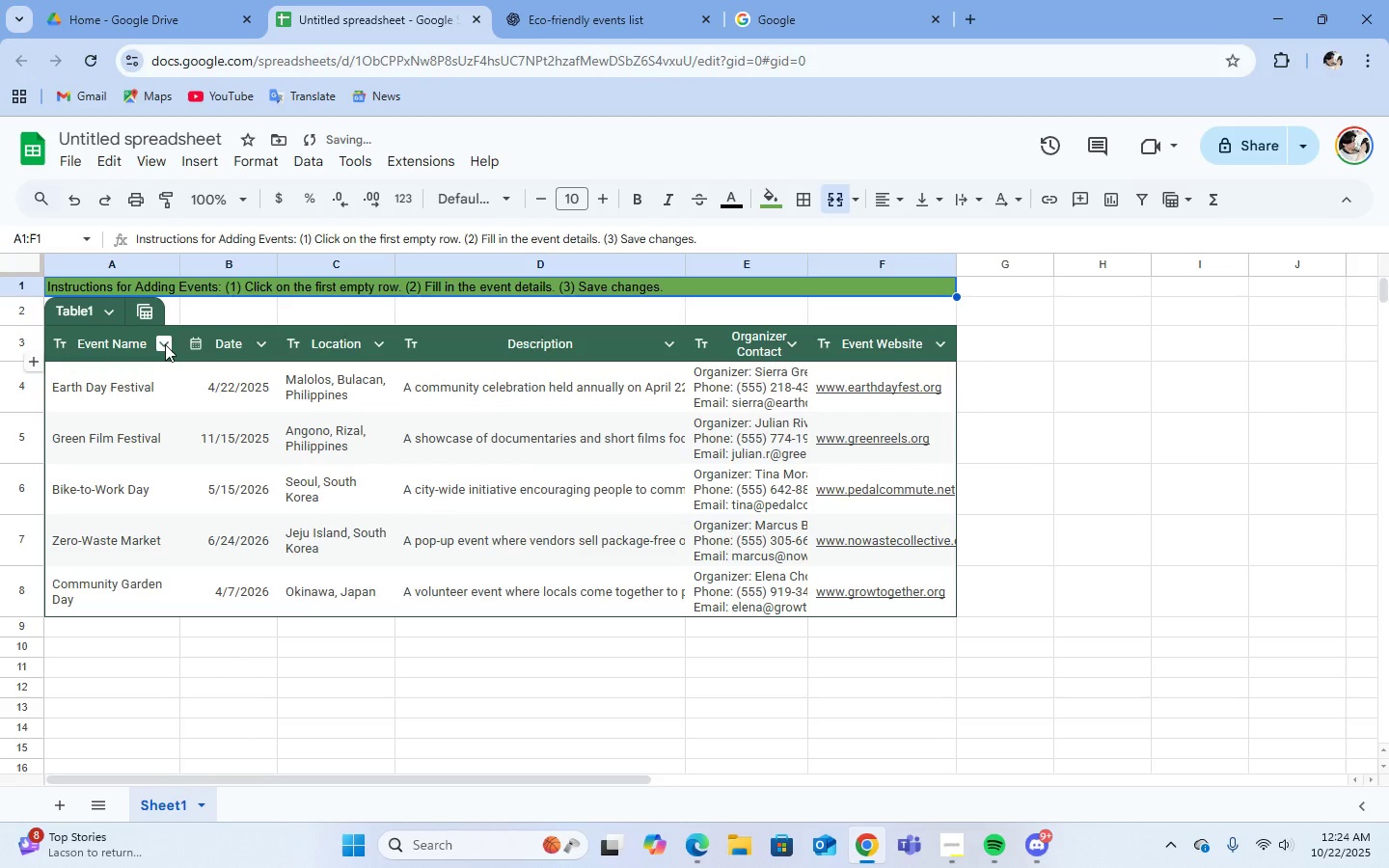 
wait(13.4)
 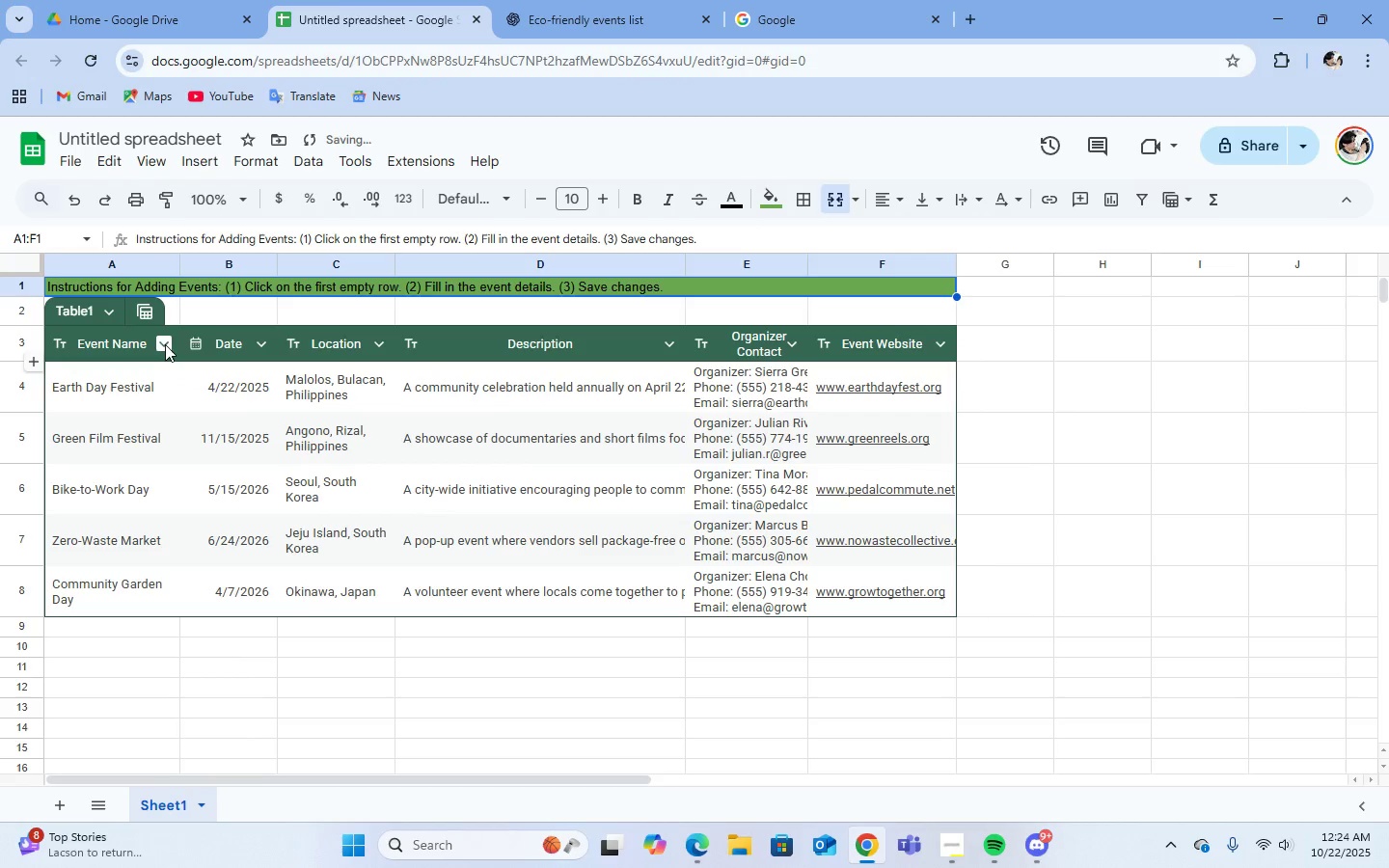 
left_click([344, 452])
 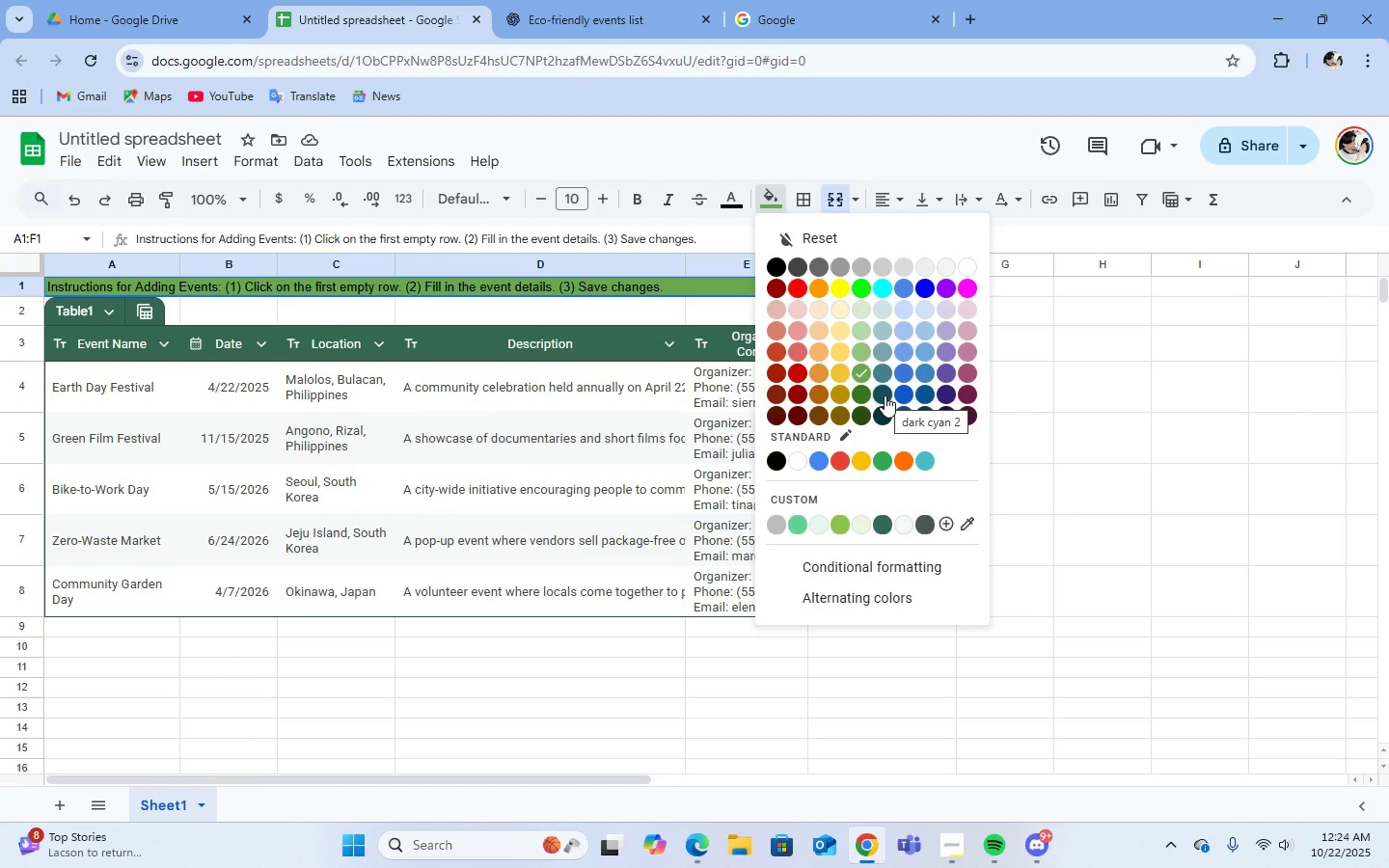 
left_click([110, 312])
 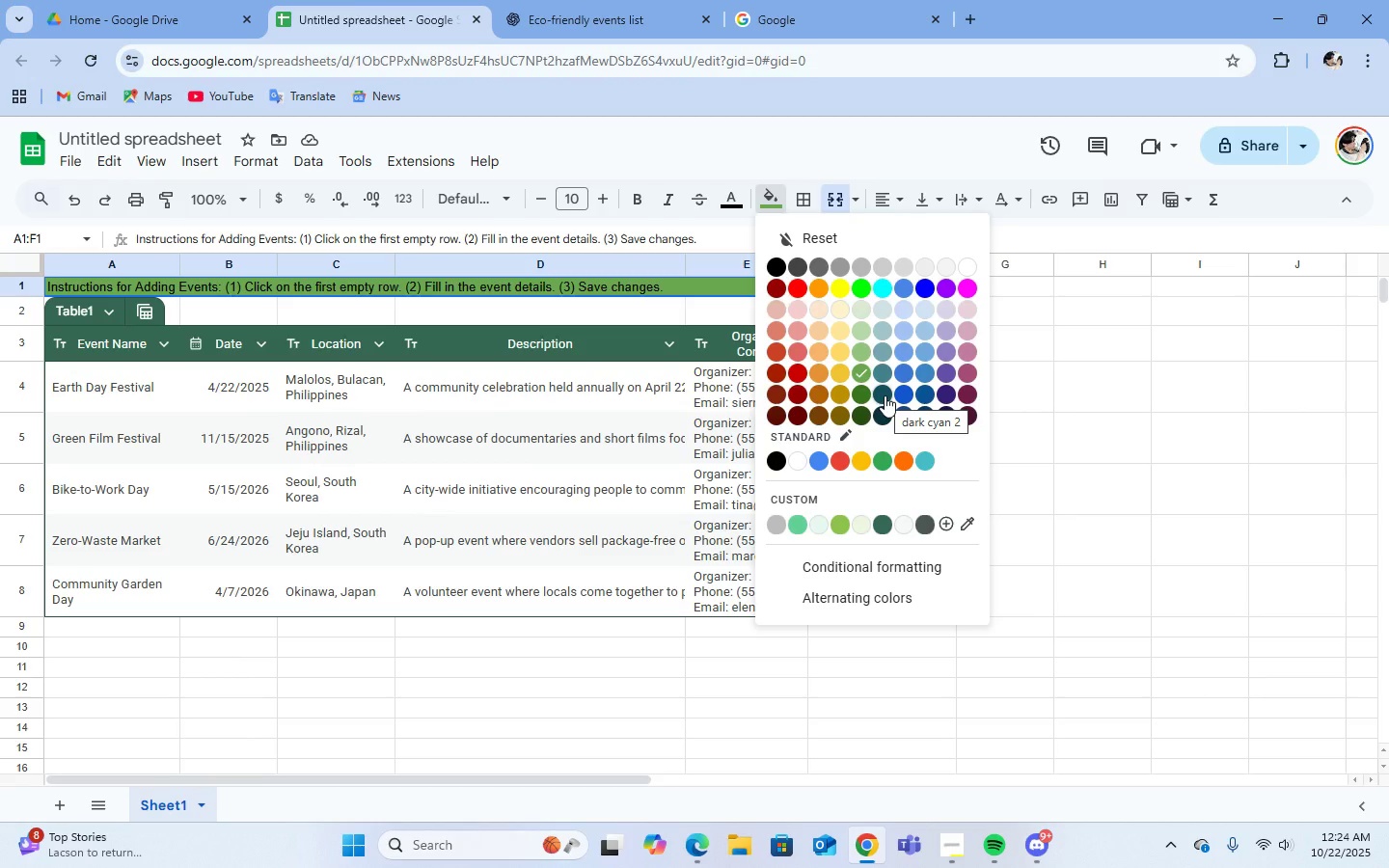 
left_click([758, 203])
 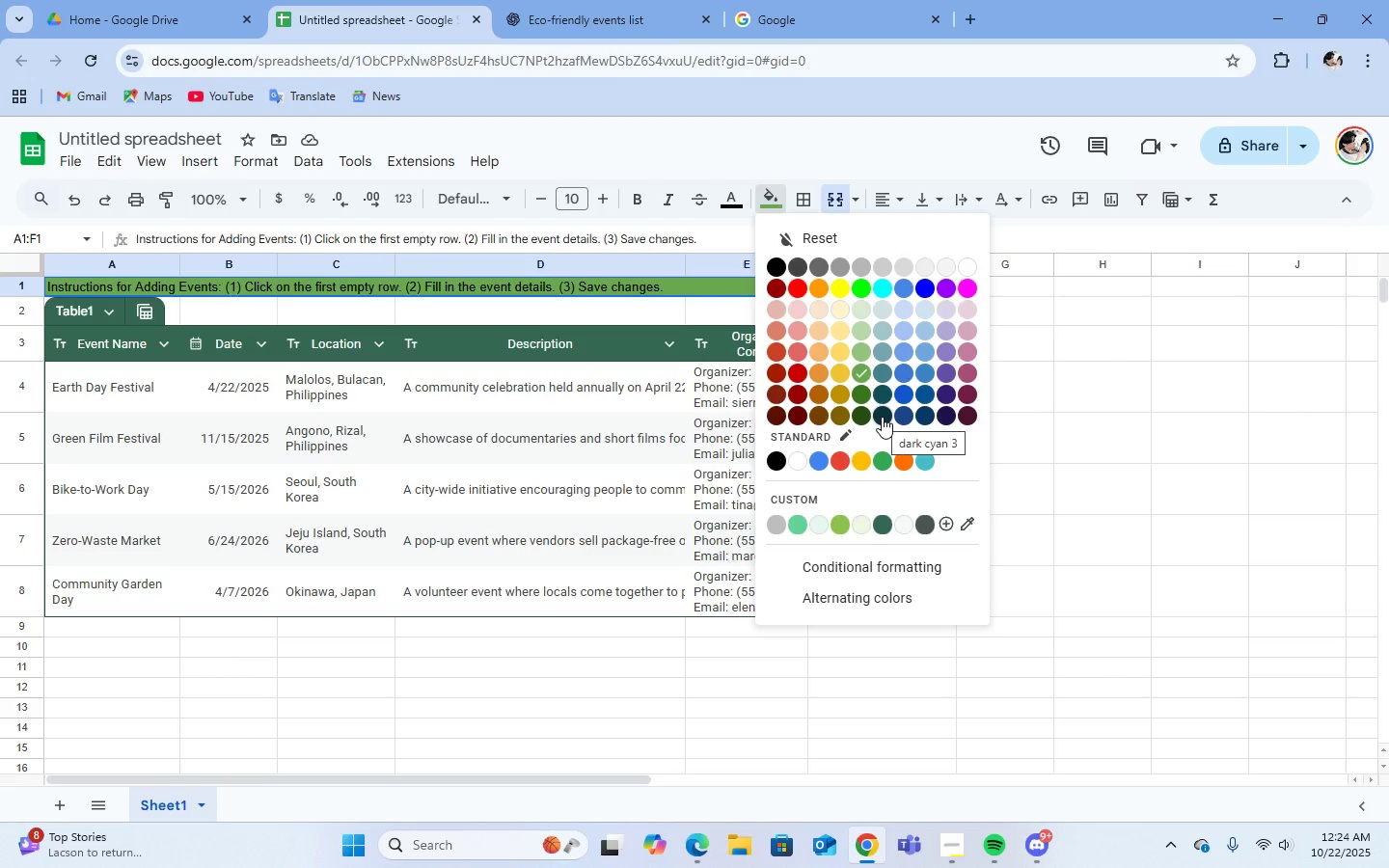 
left_click([882, 417])
 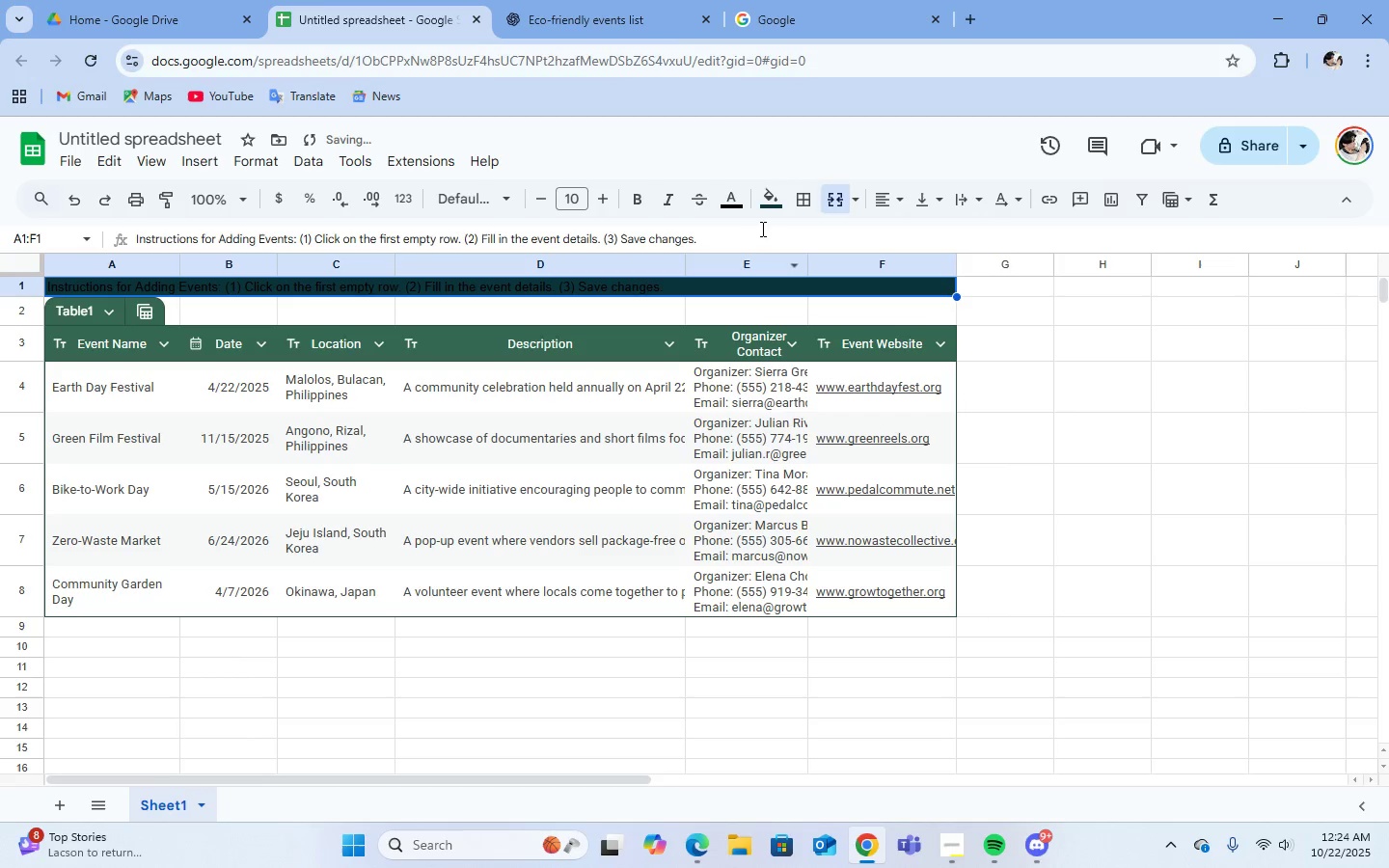 
left_click([784, 205])
 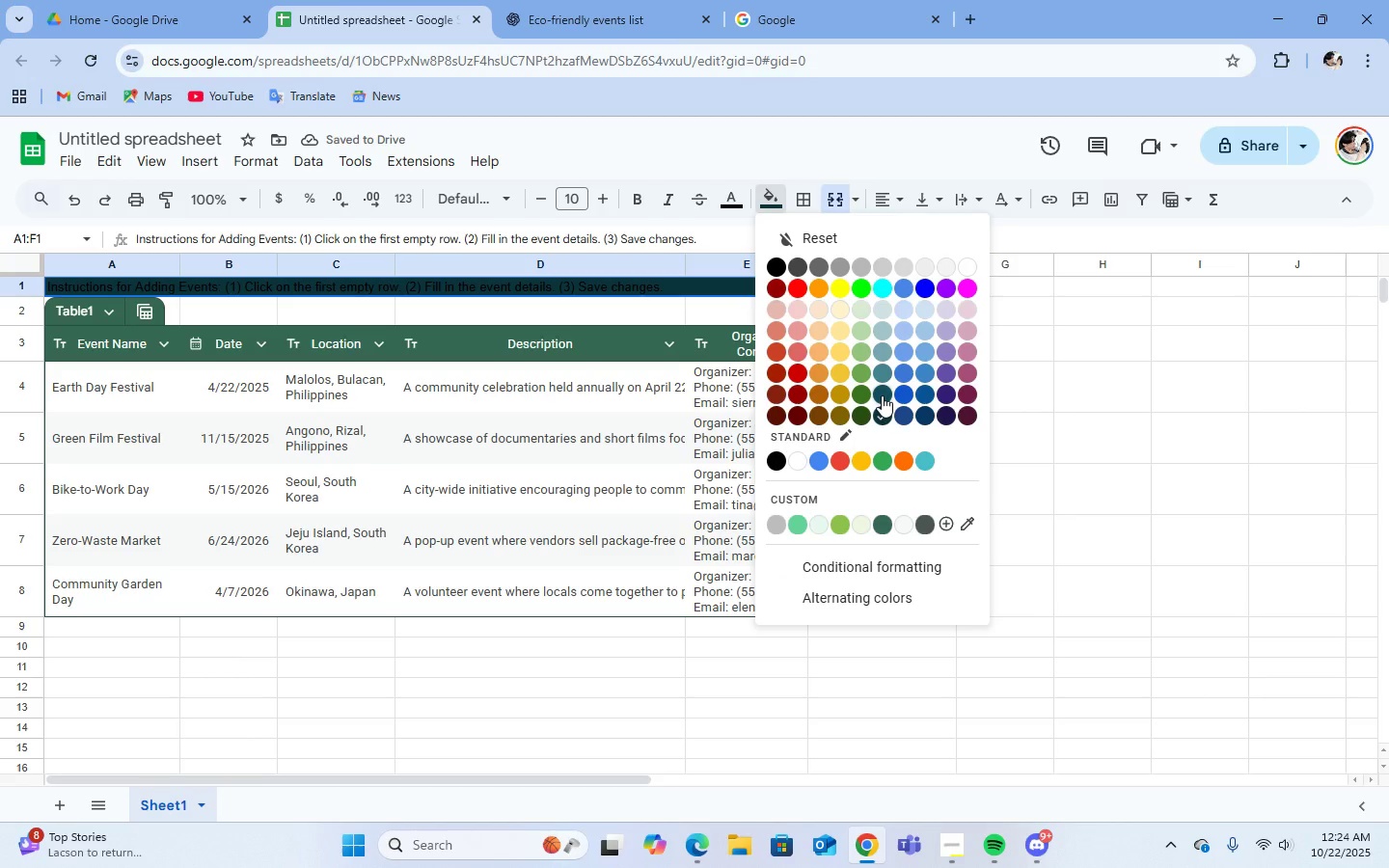 
left_click([882, 395])
 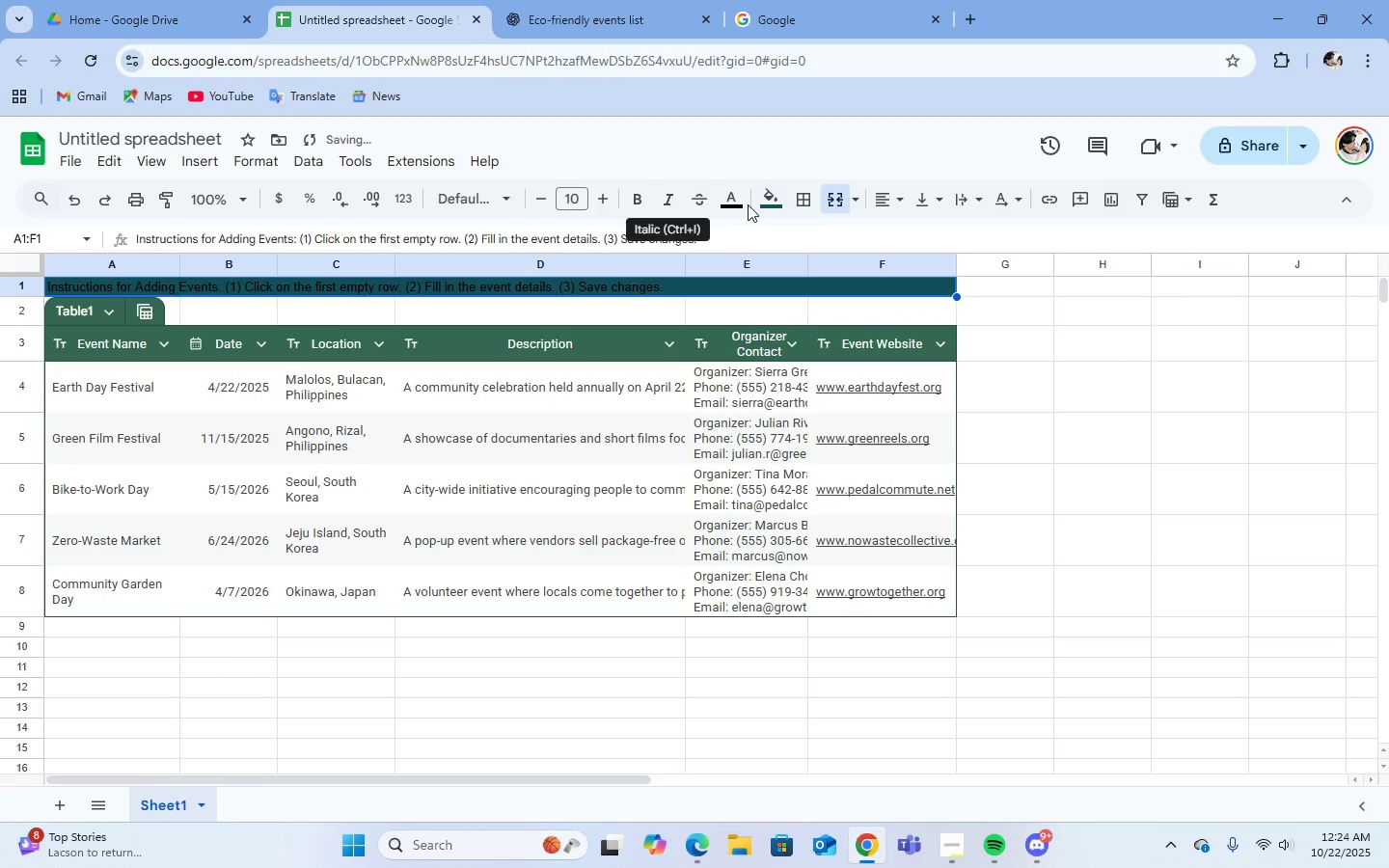 
left_click([772, 203])
 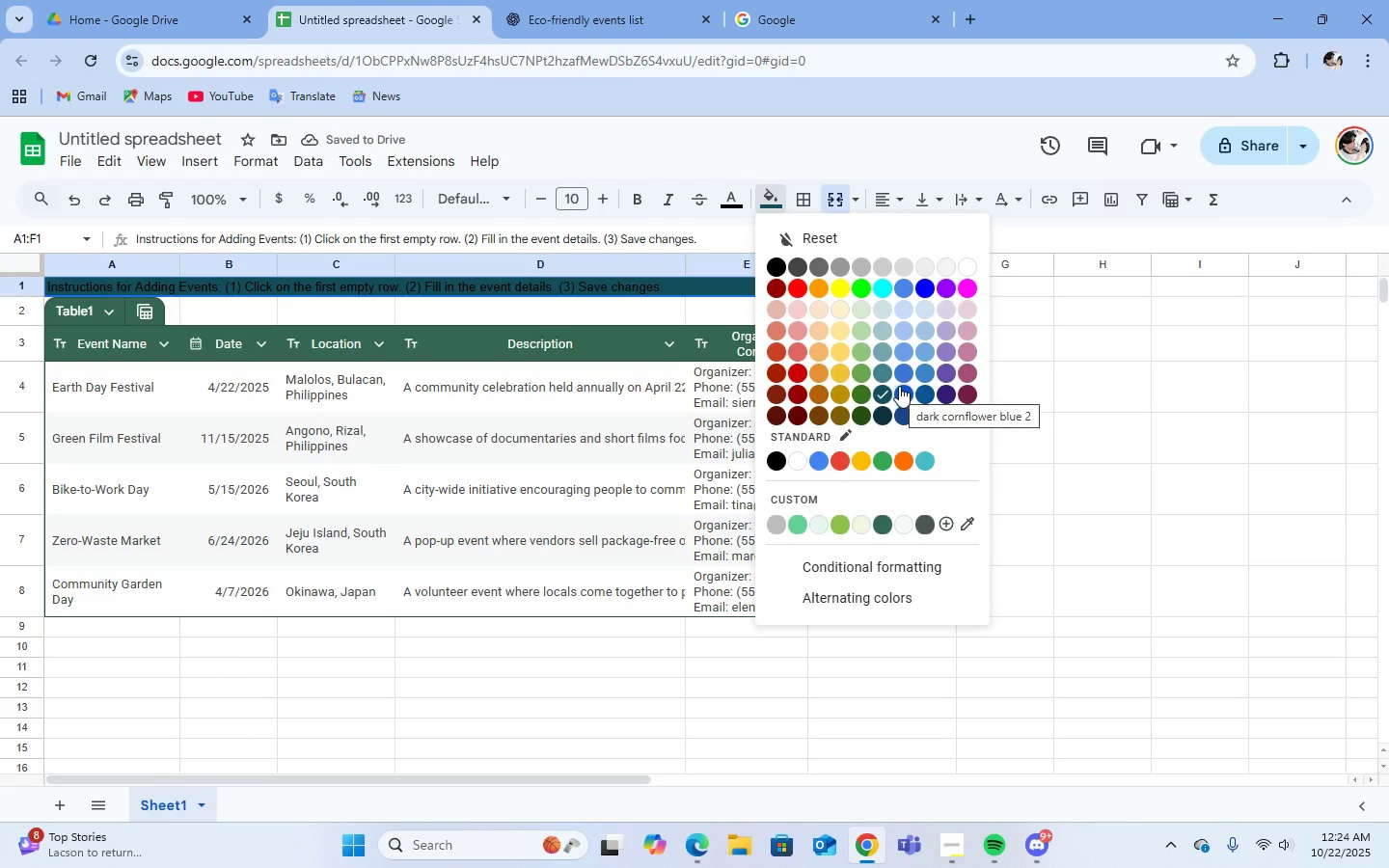 
left_click([887, 374])
 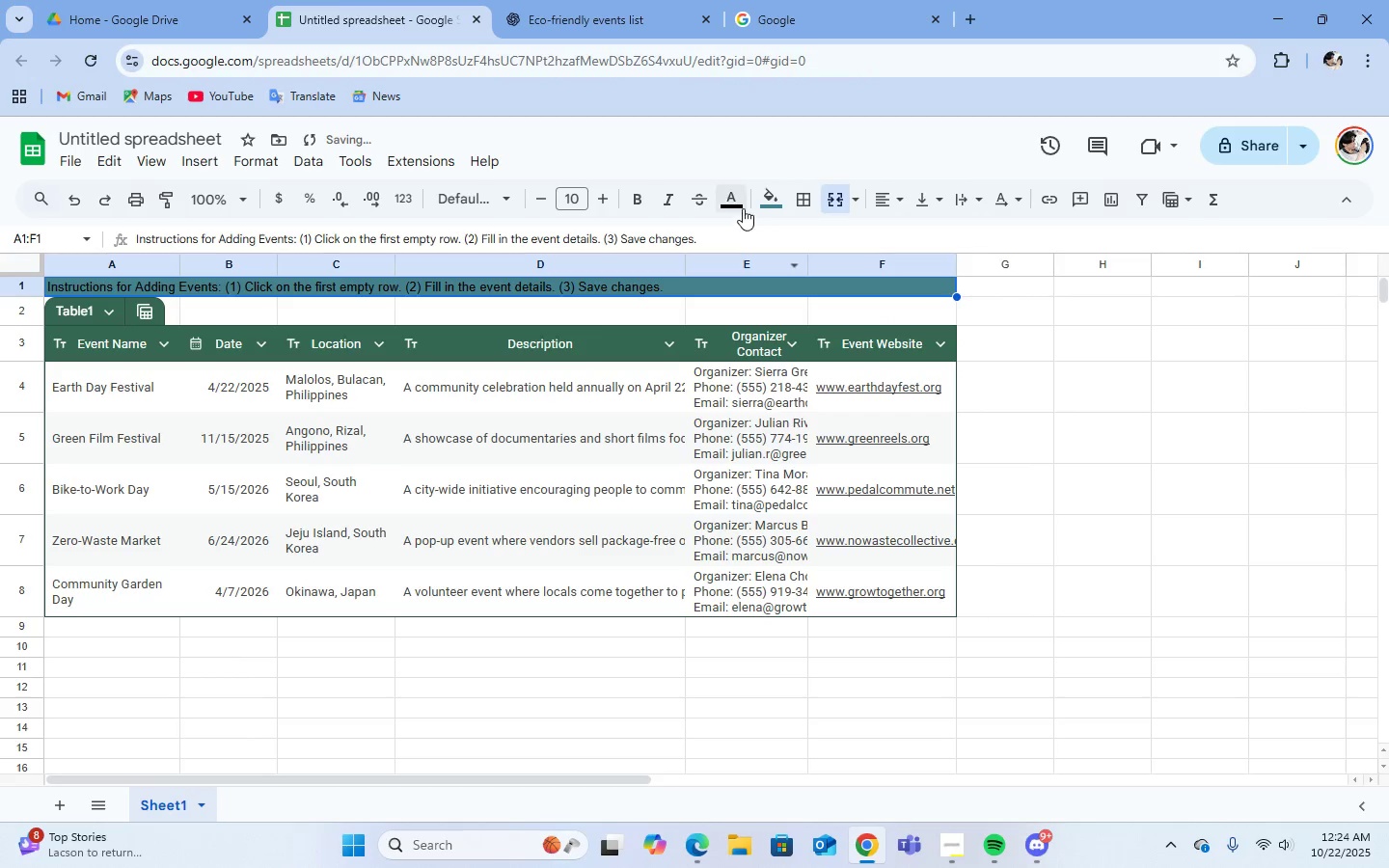 
left_click([776, 201])
 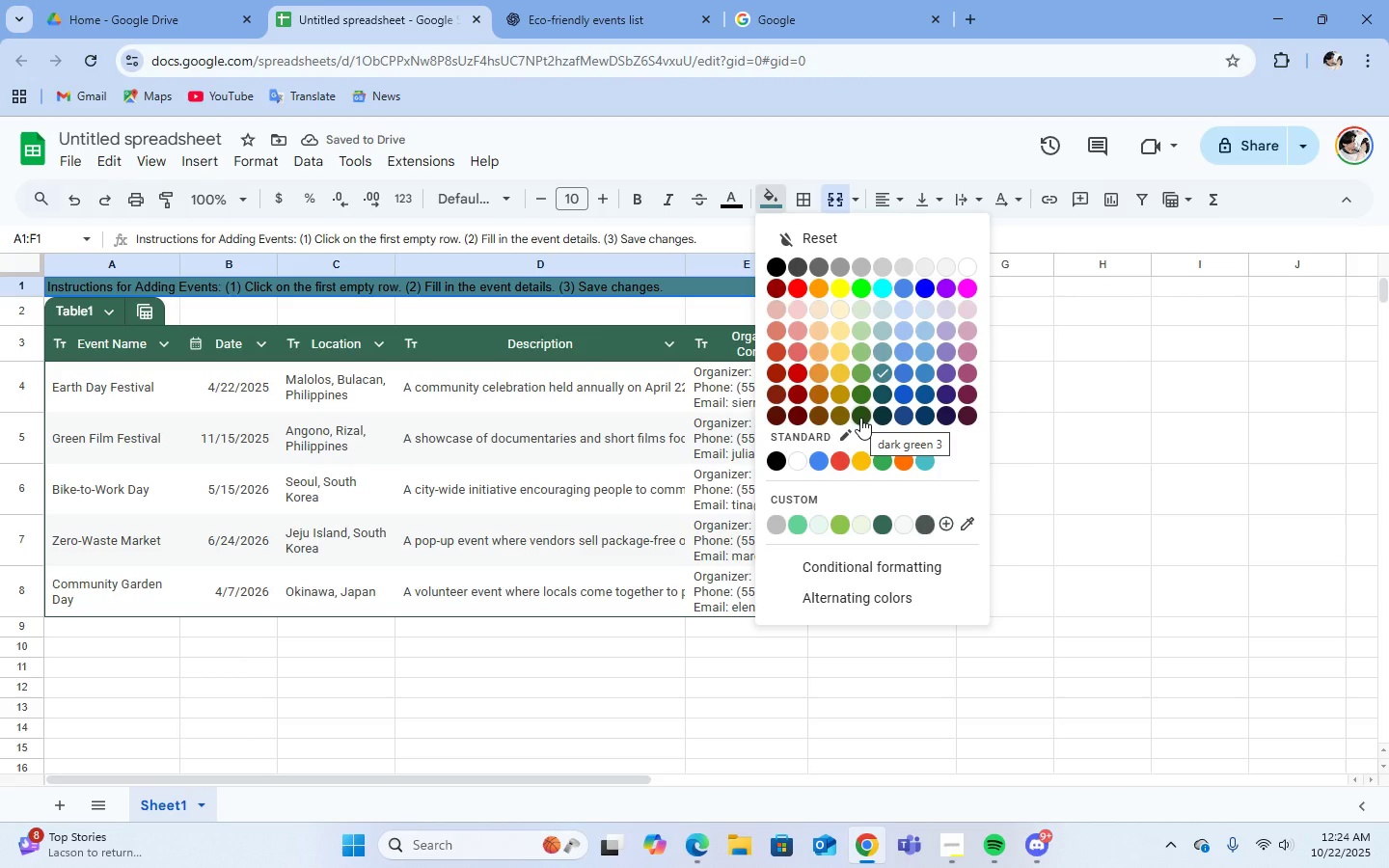 
left_click([885, 354])
 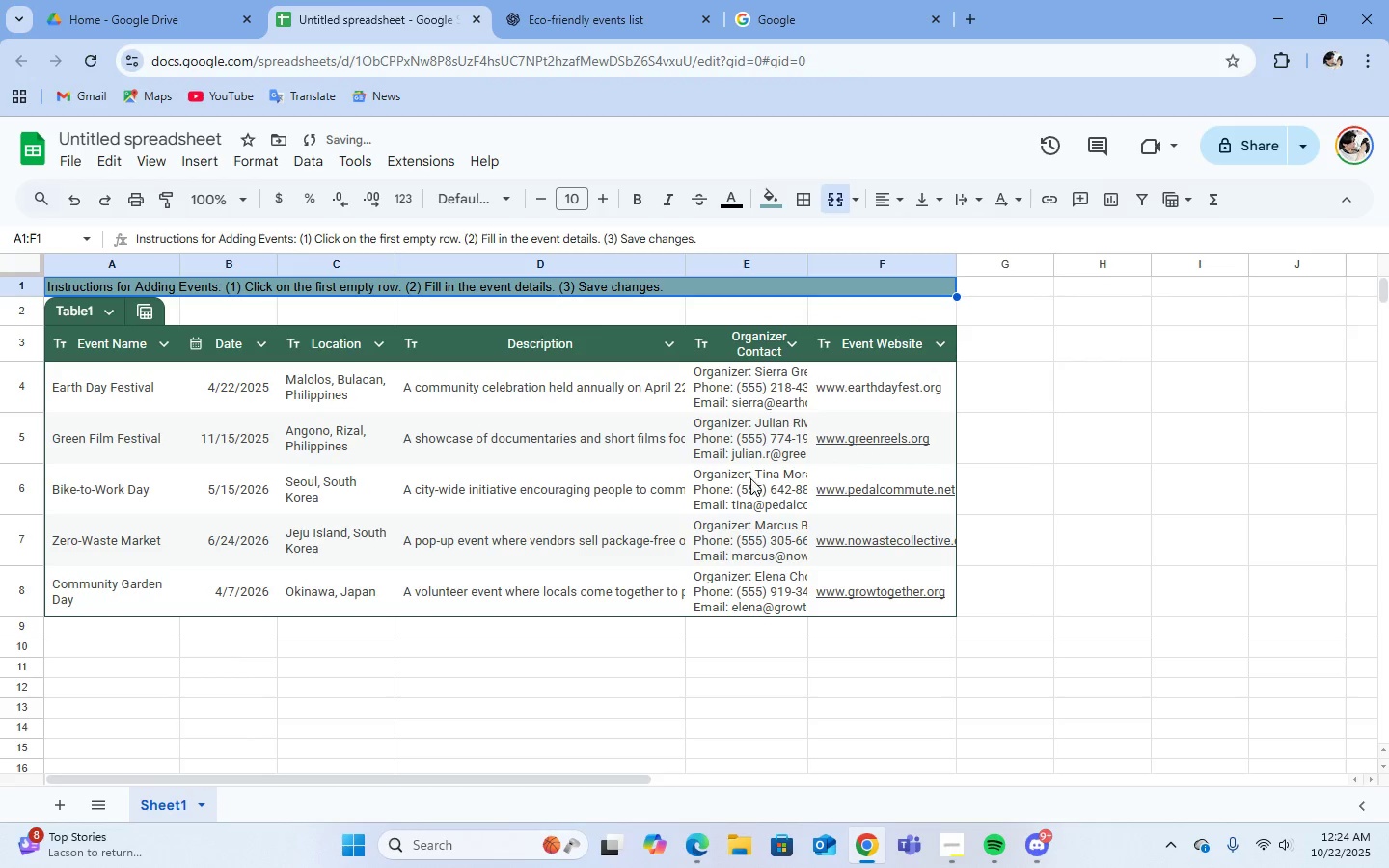 
left_click([475, 356])
 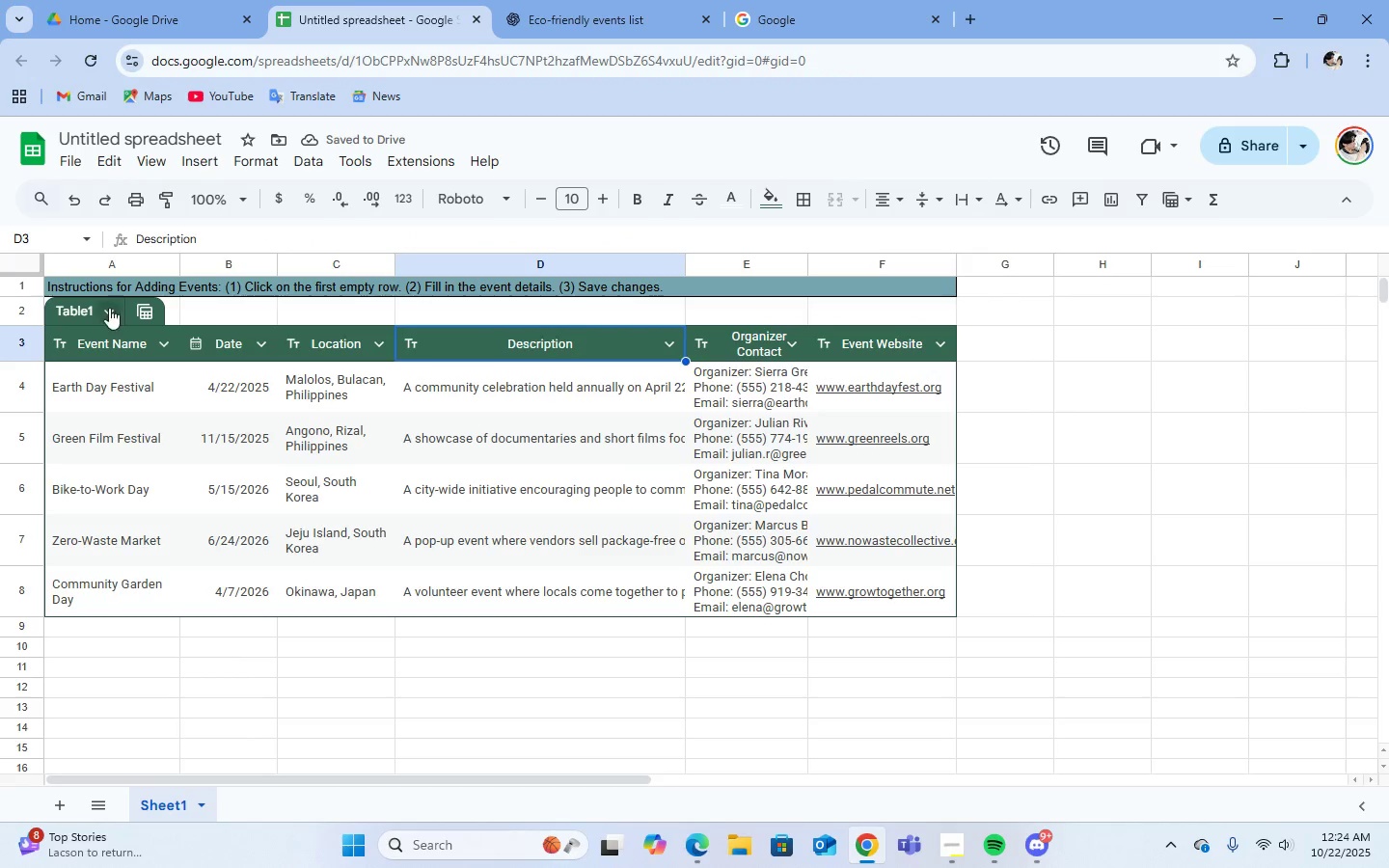 
left_click([116, 300])
 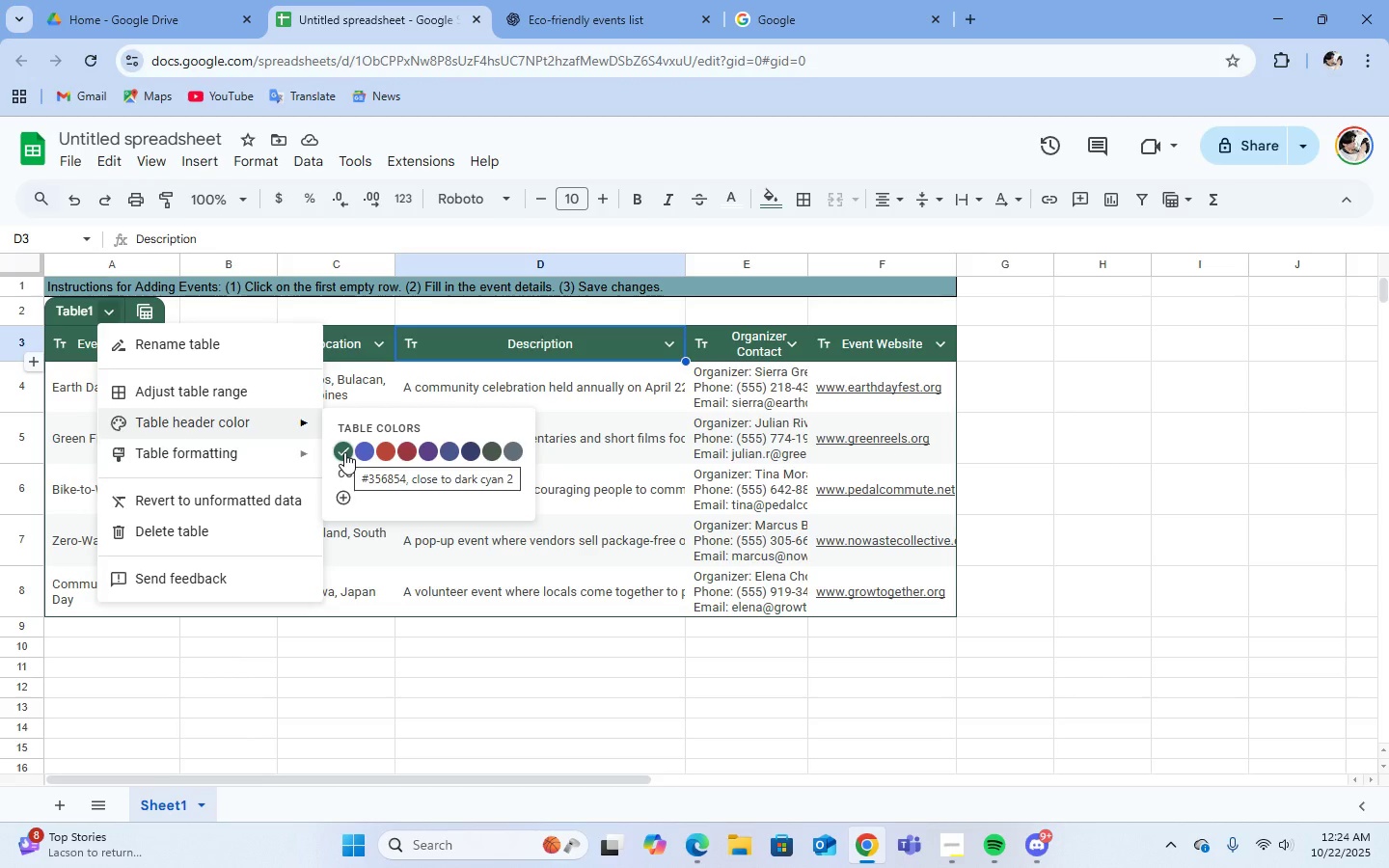 
wait(14.95)
 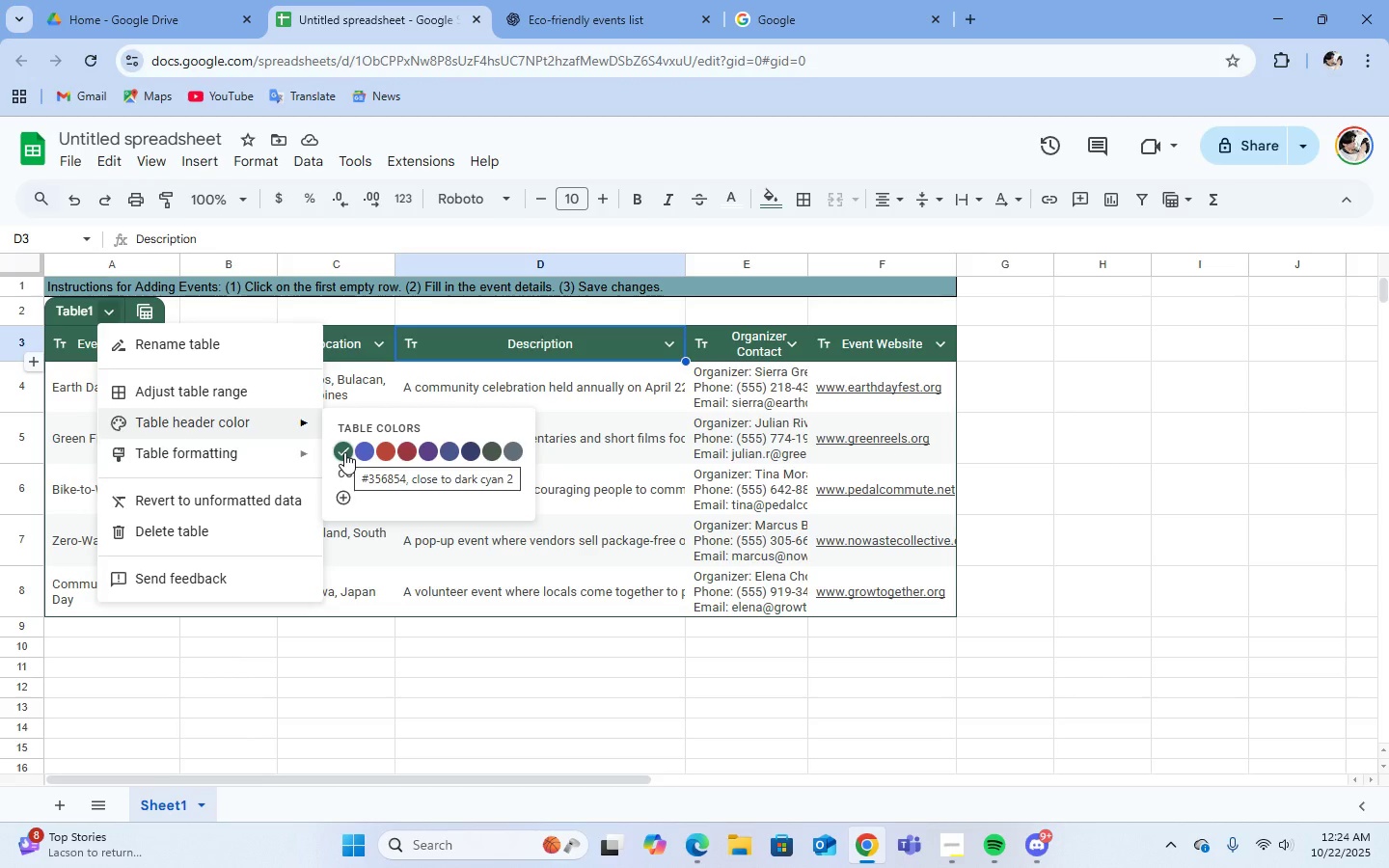 
left_click([342, 451])
 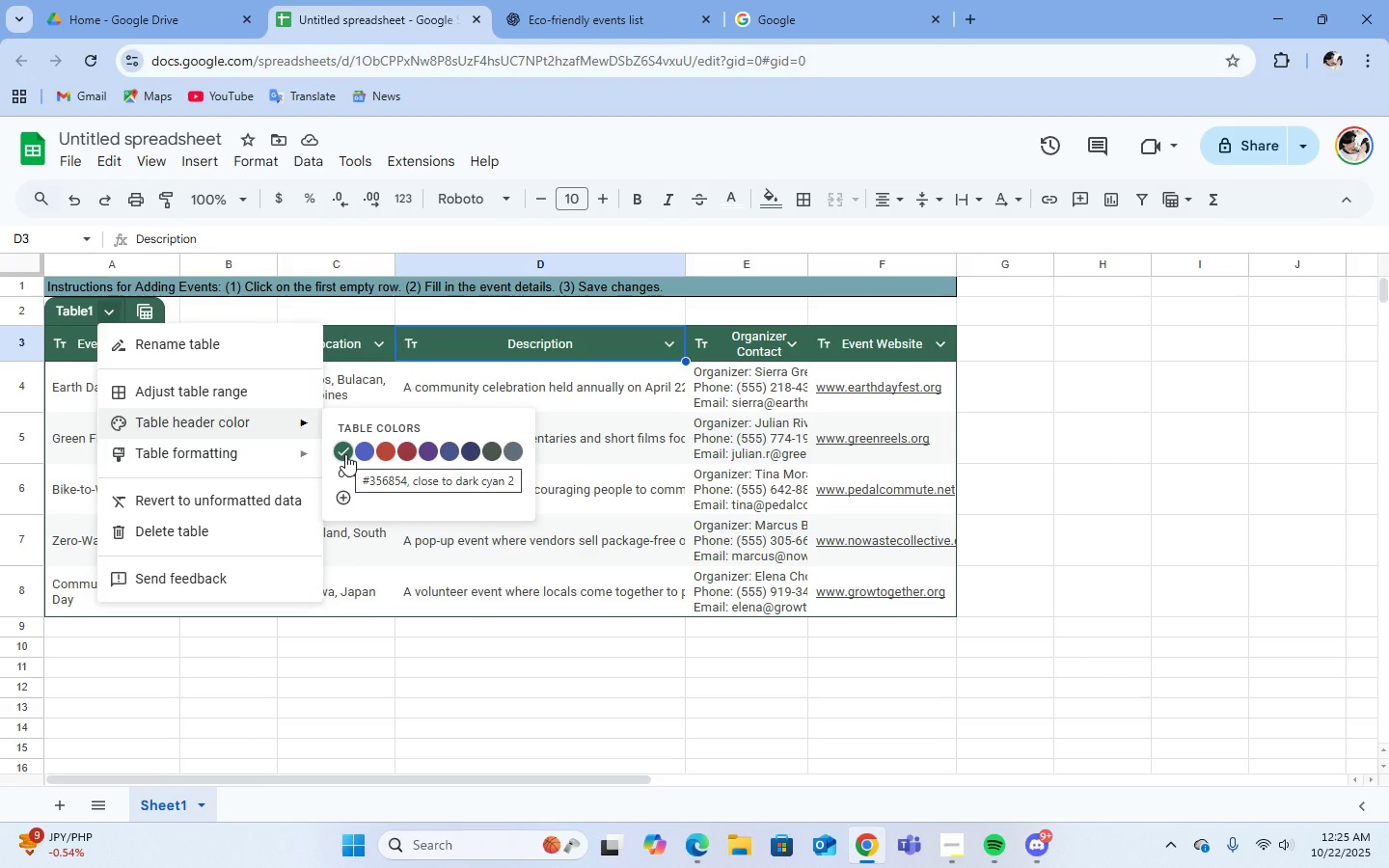 
wait(24.04)
 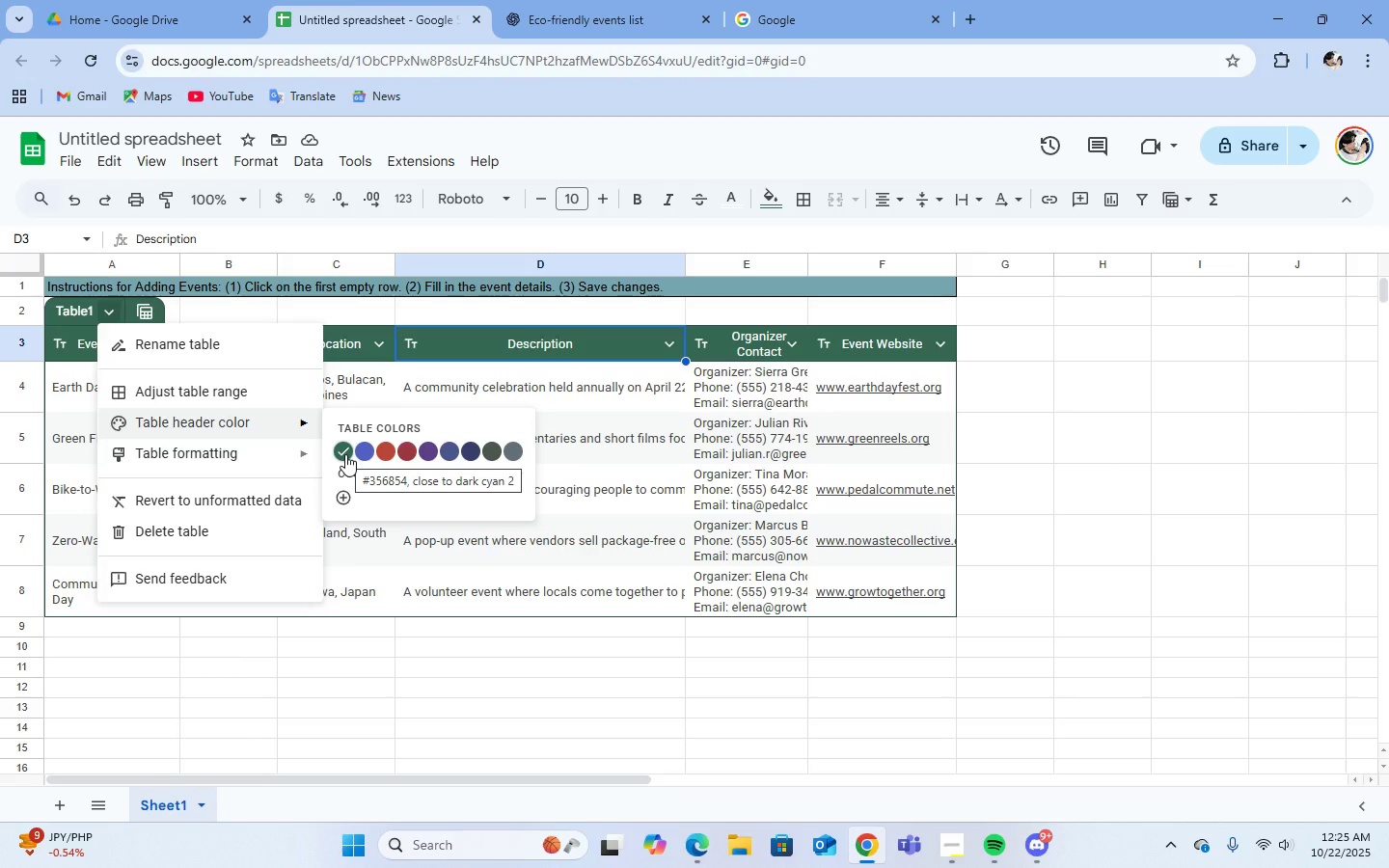 
left_click([732, 294])
 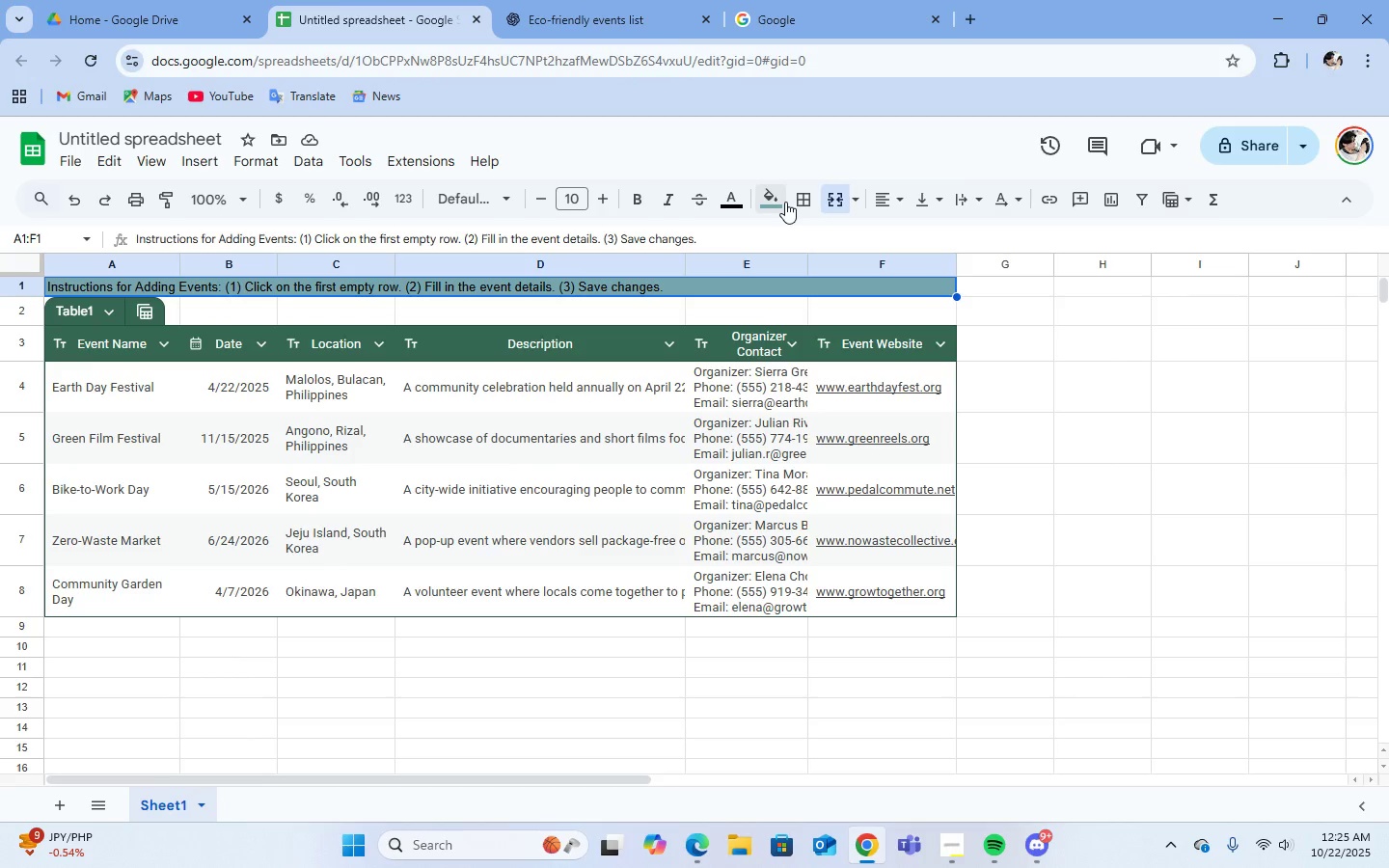 
left_click([778, 202])
 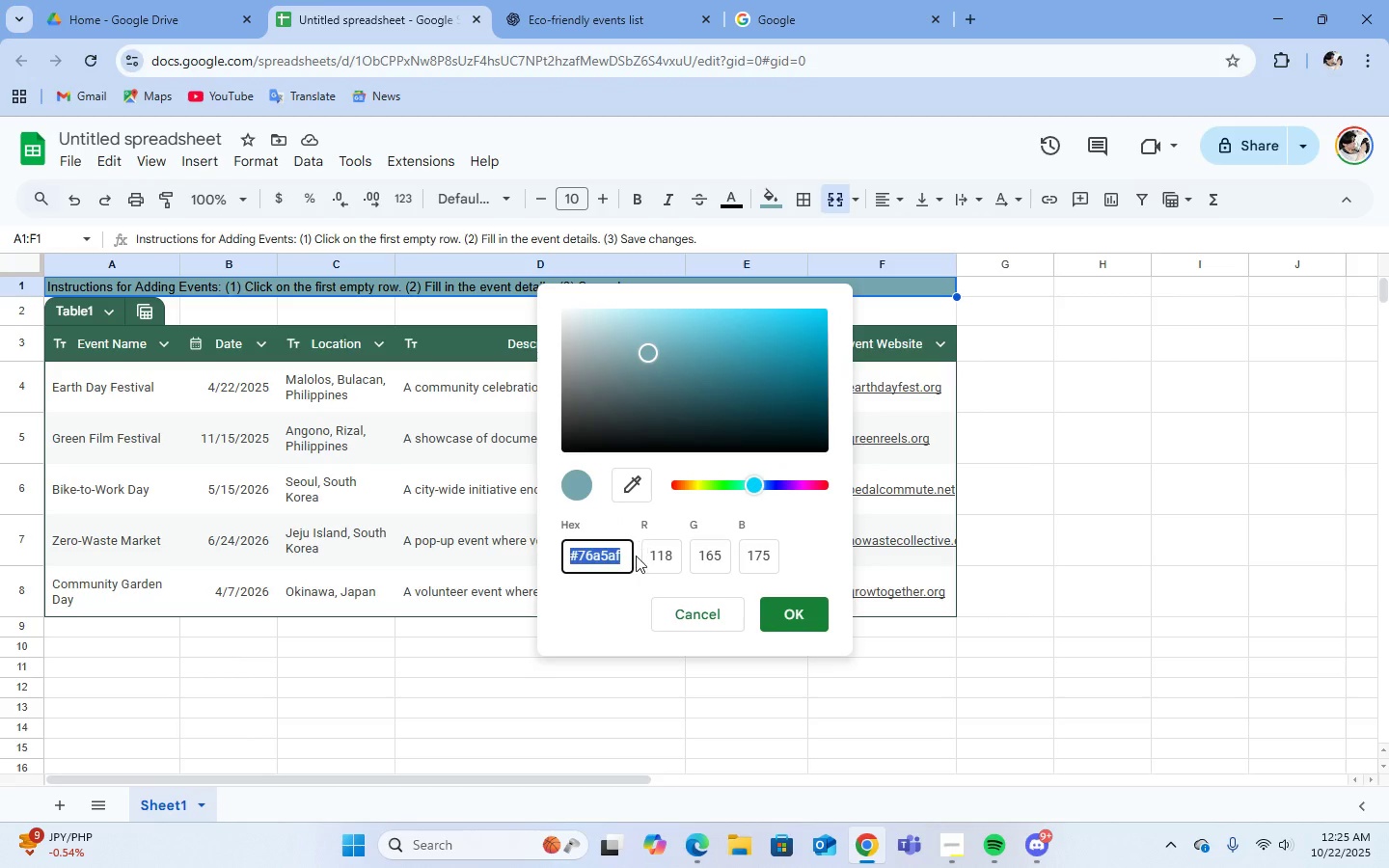 
key(Shift+3)
 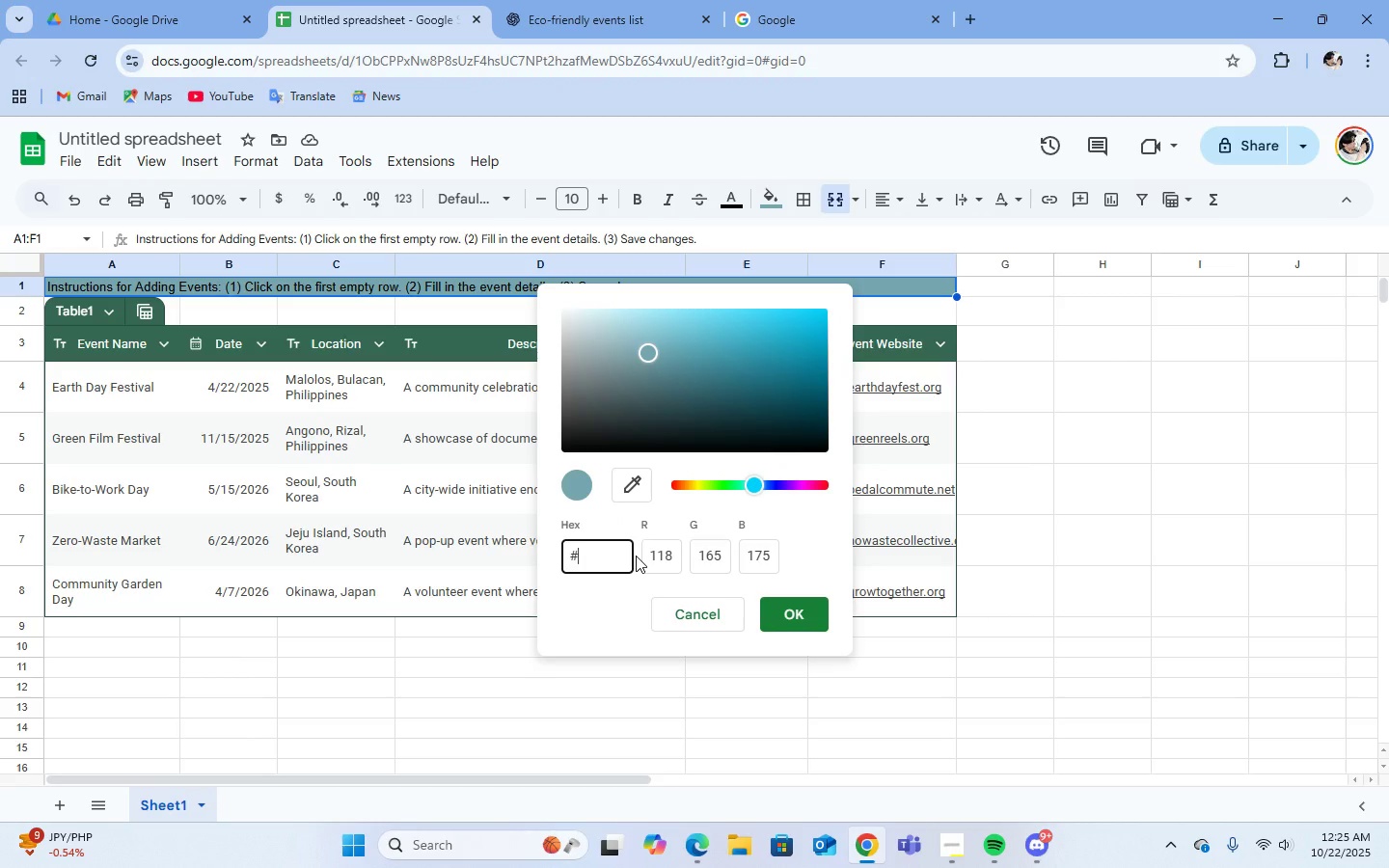 
key(Numpad3)
 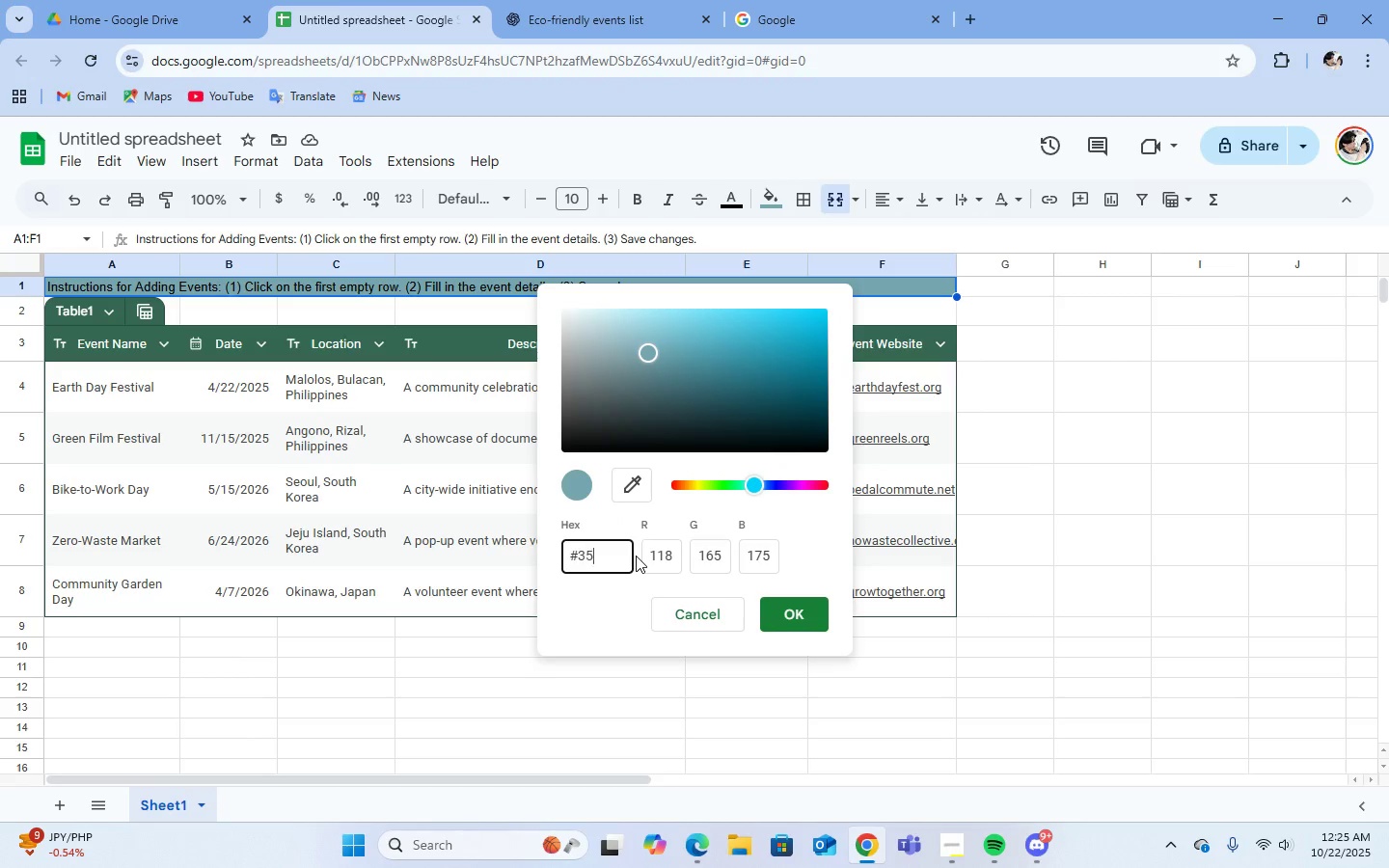 
key(Numpad5)
 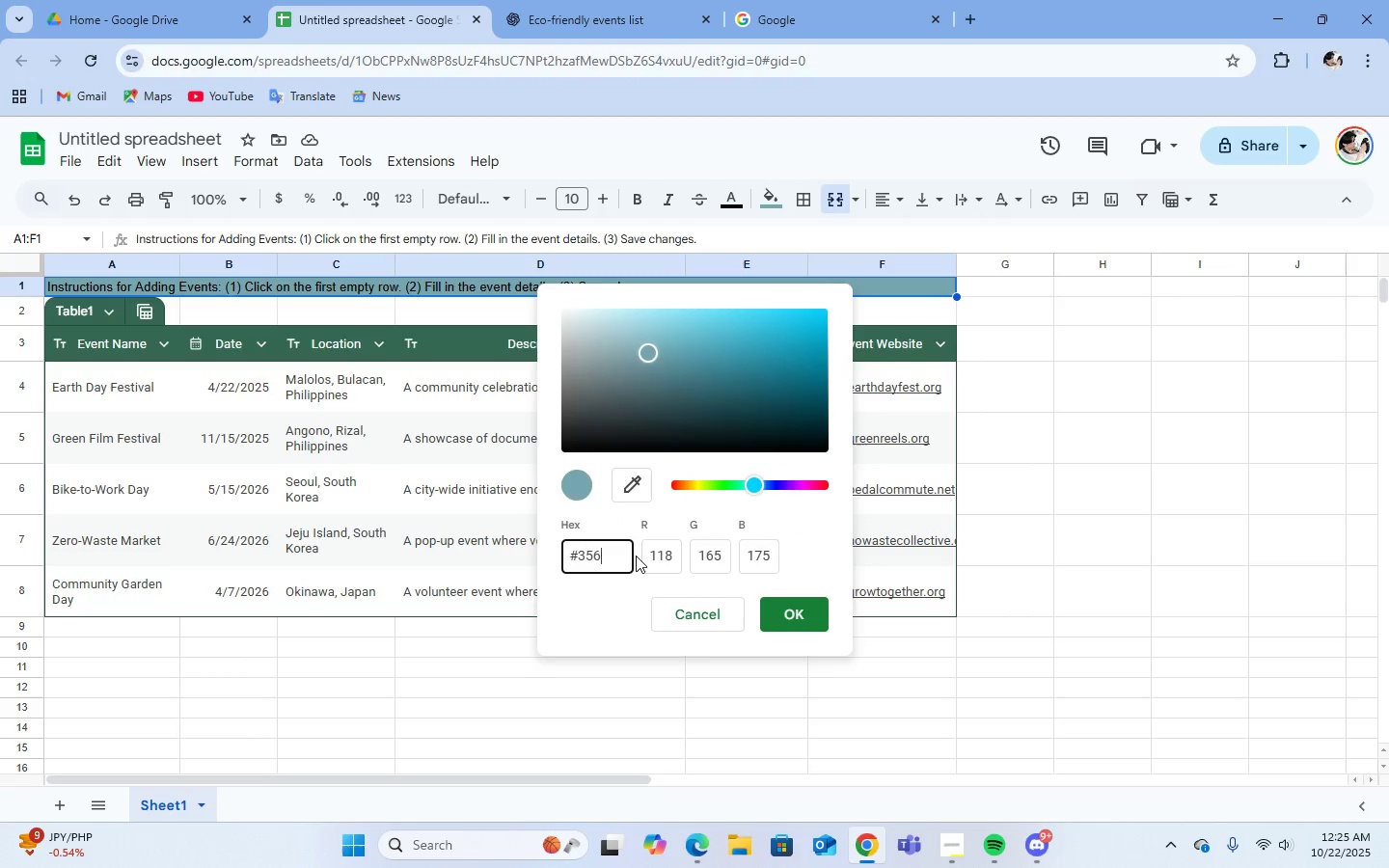 
key(Numpad6)
 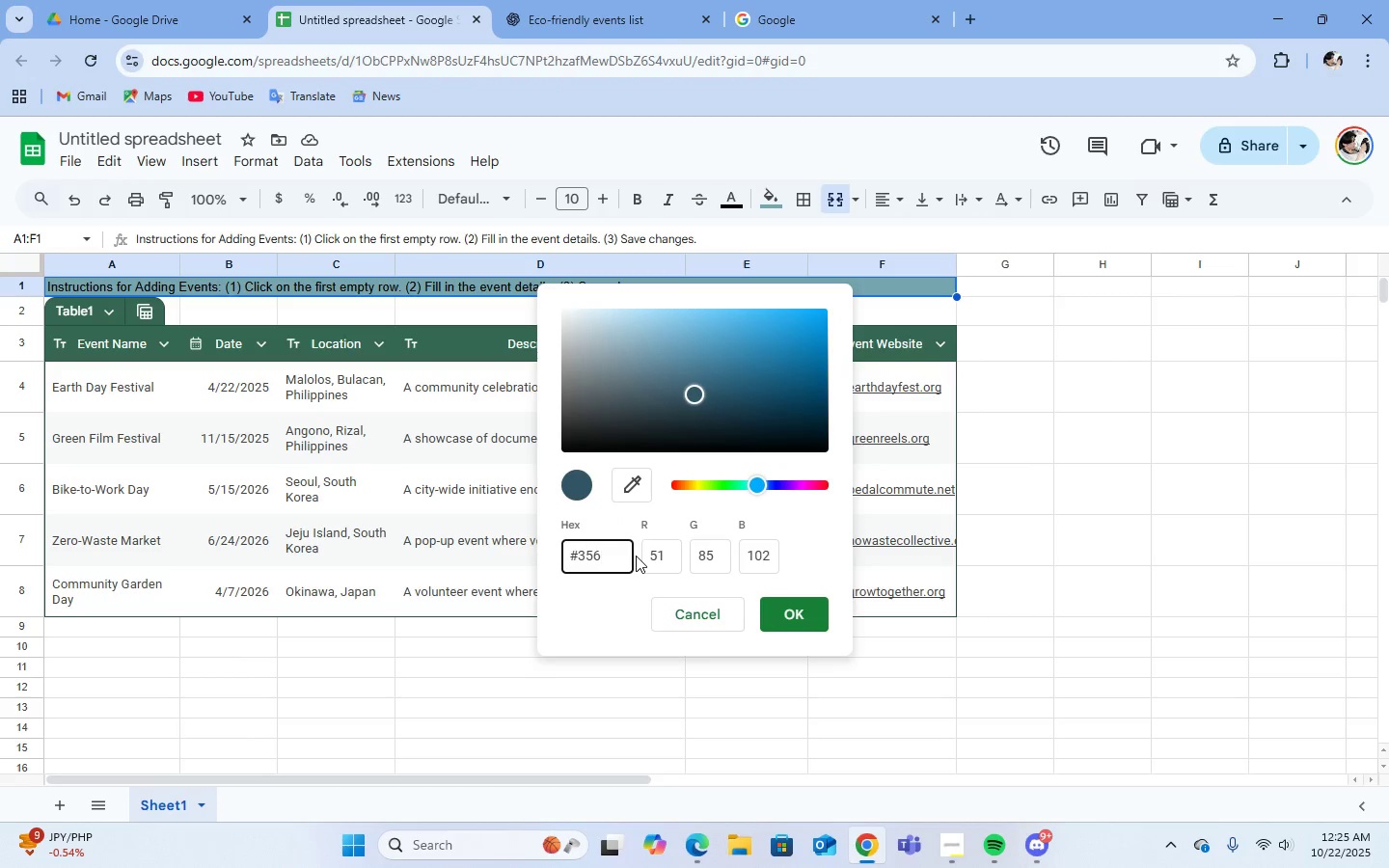 
key(Numpad8)
 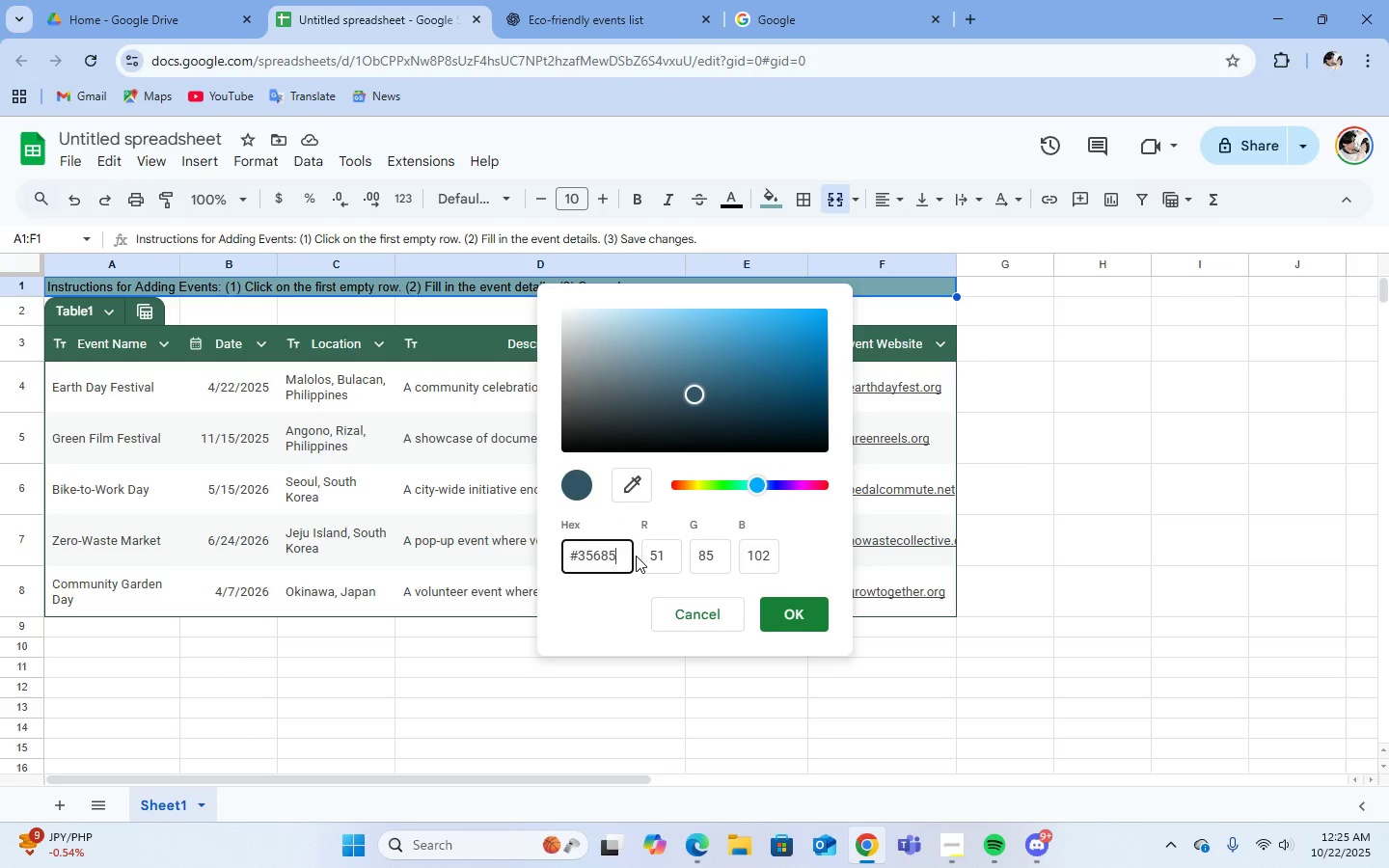 
key(Numpad5)
 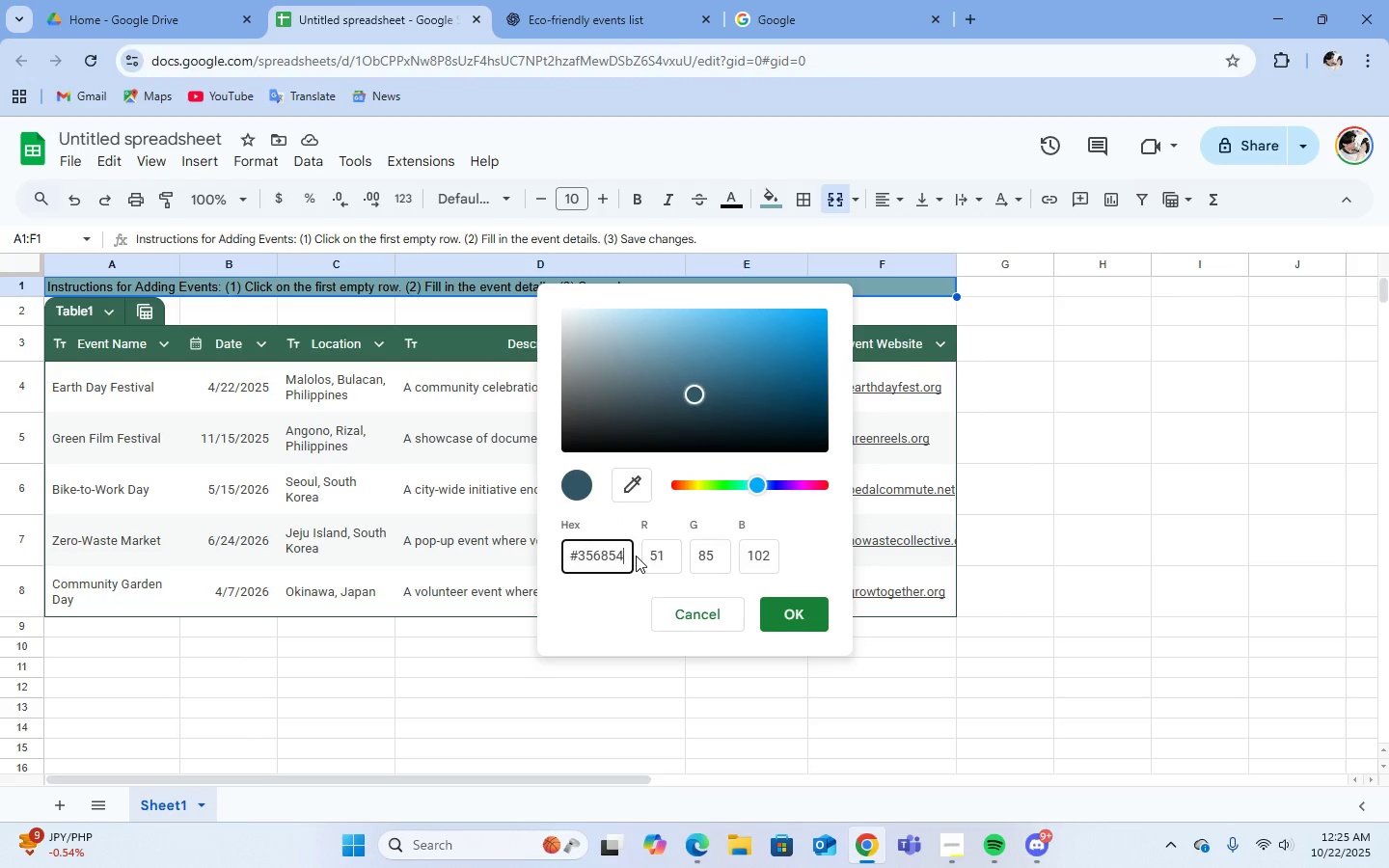 
key(Numpad4)
 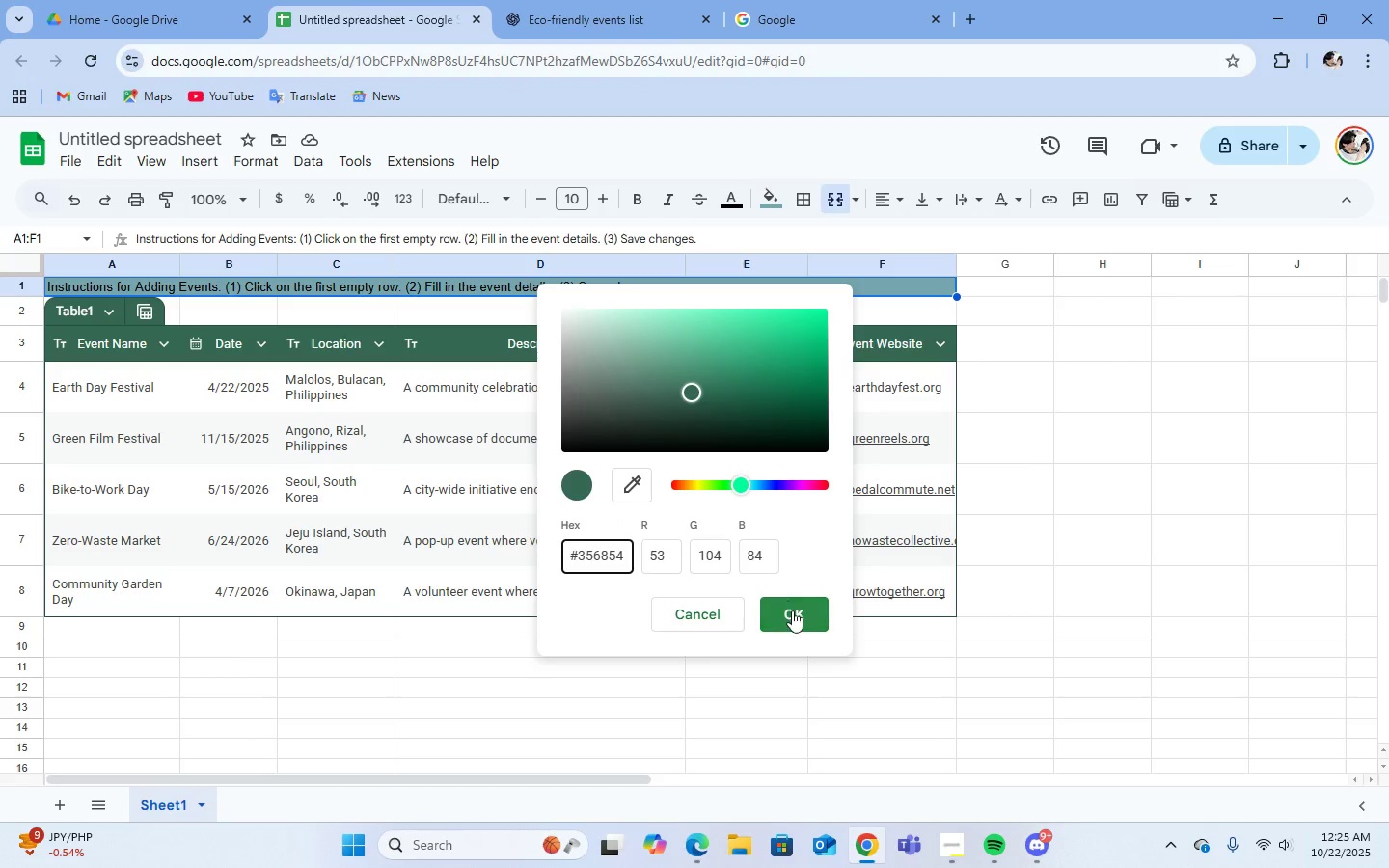 
left_click([796, 611])
 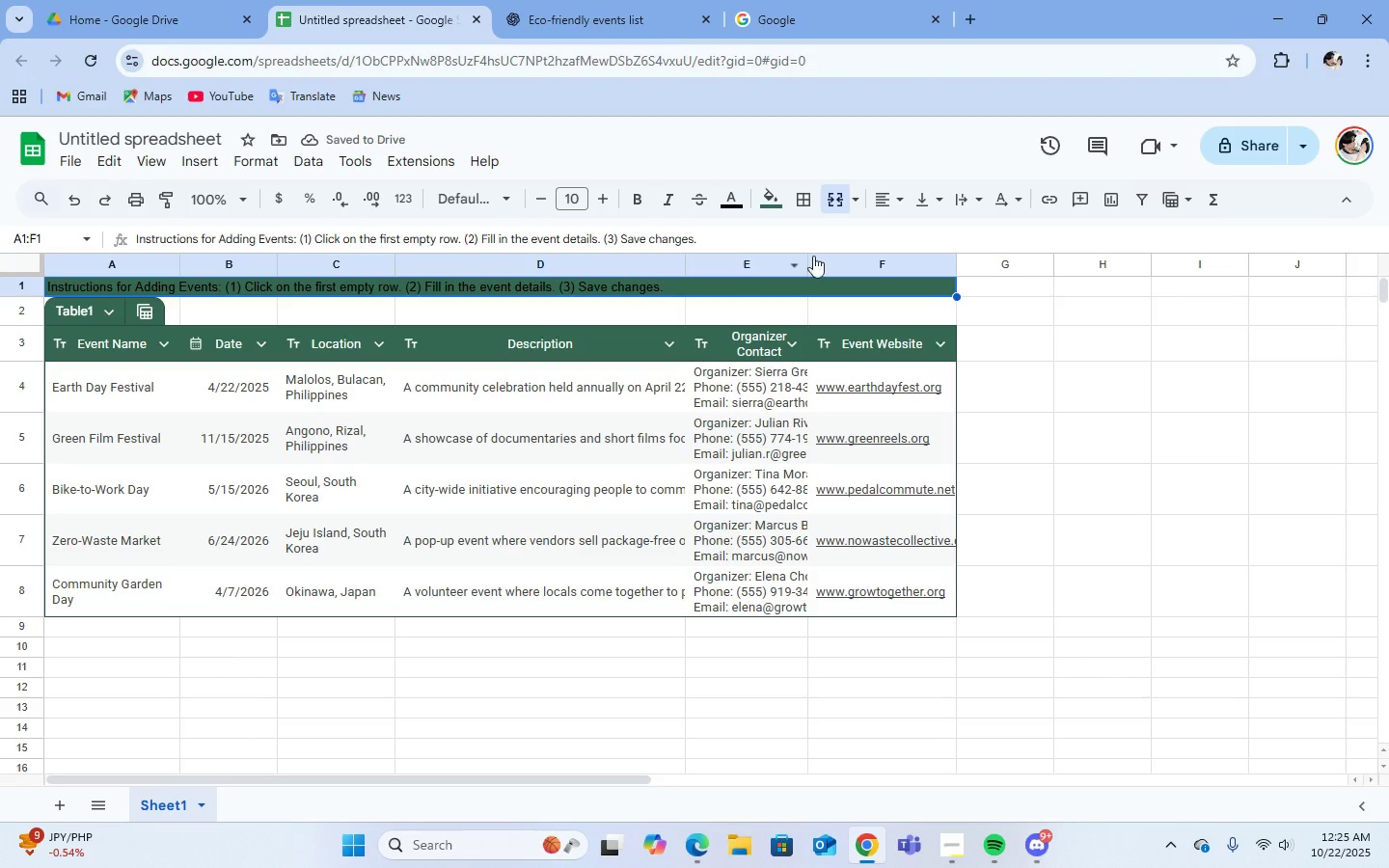 
left_click([739, 203])
 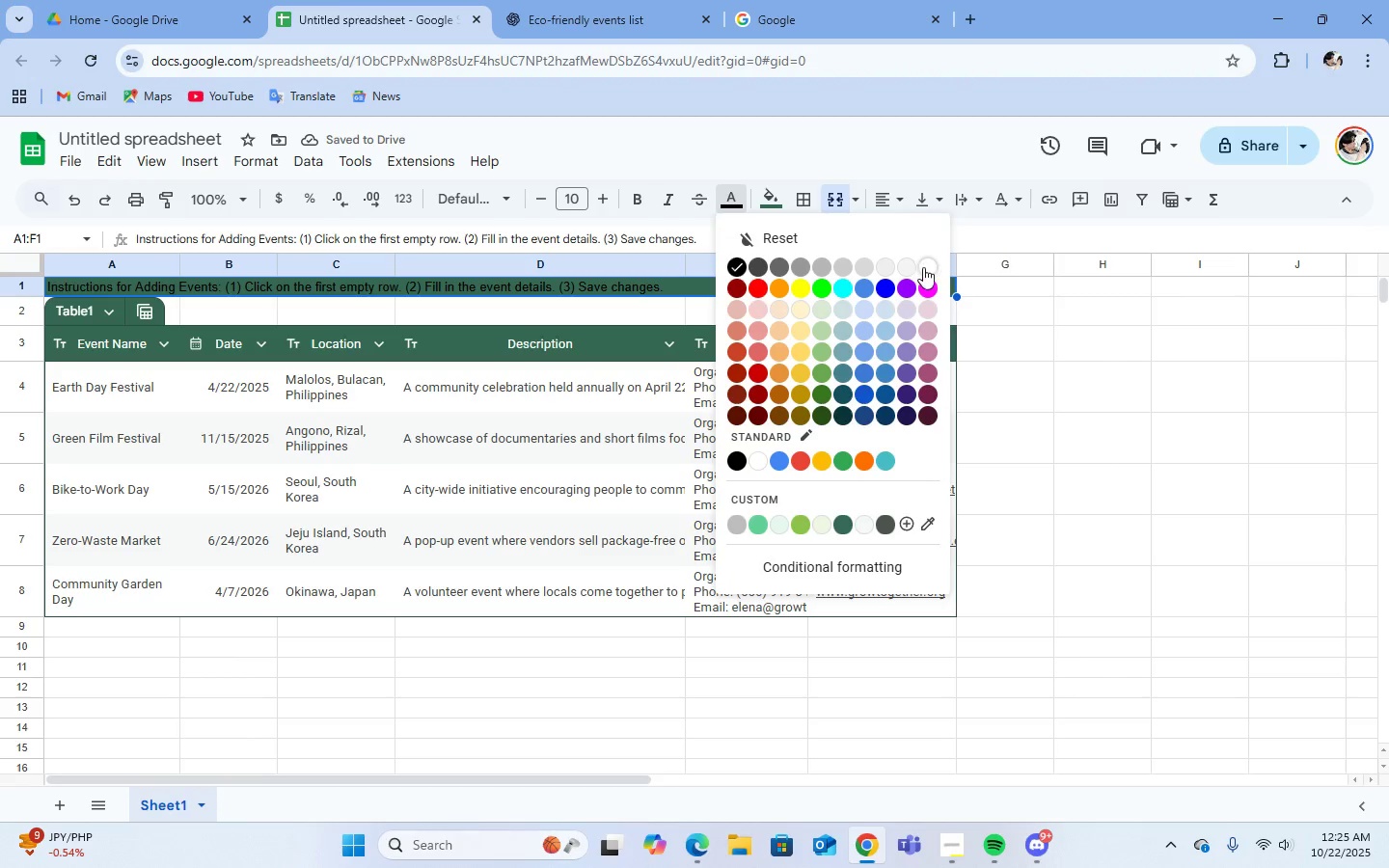 
left_click([925, 267])
 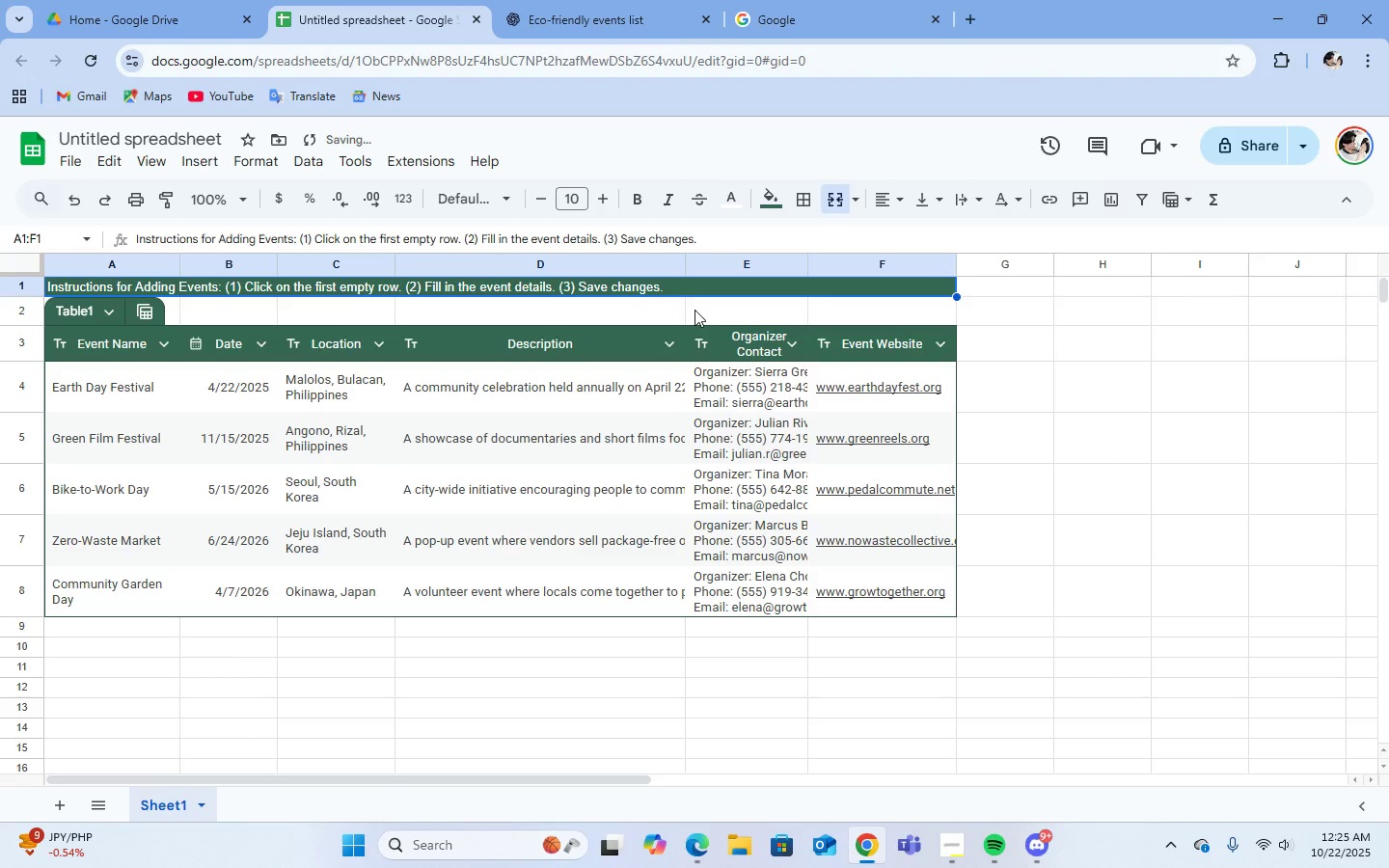 
left_click([694, 310])
 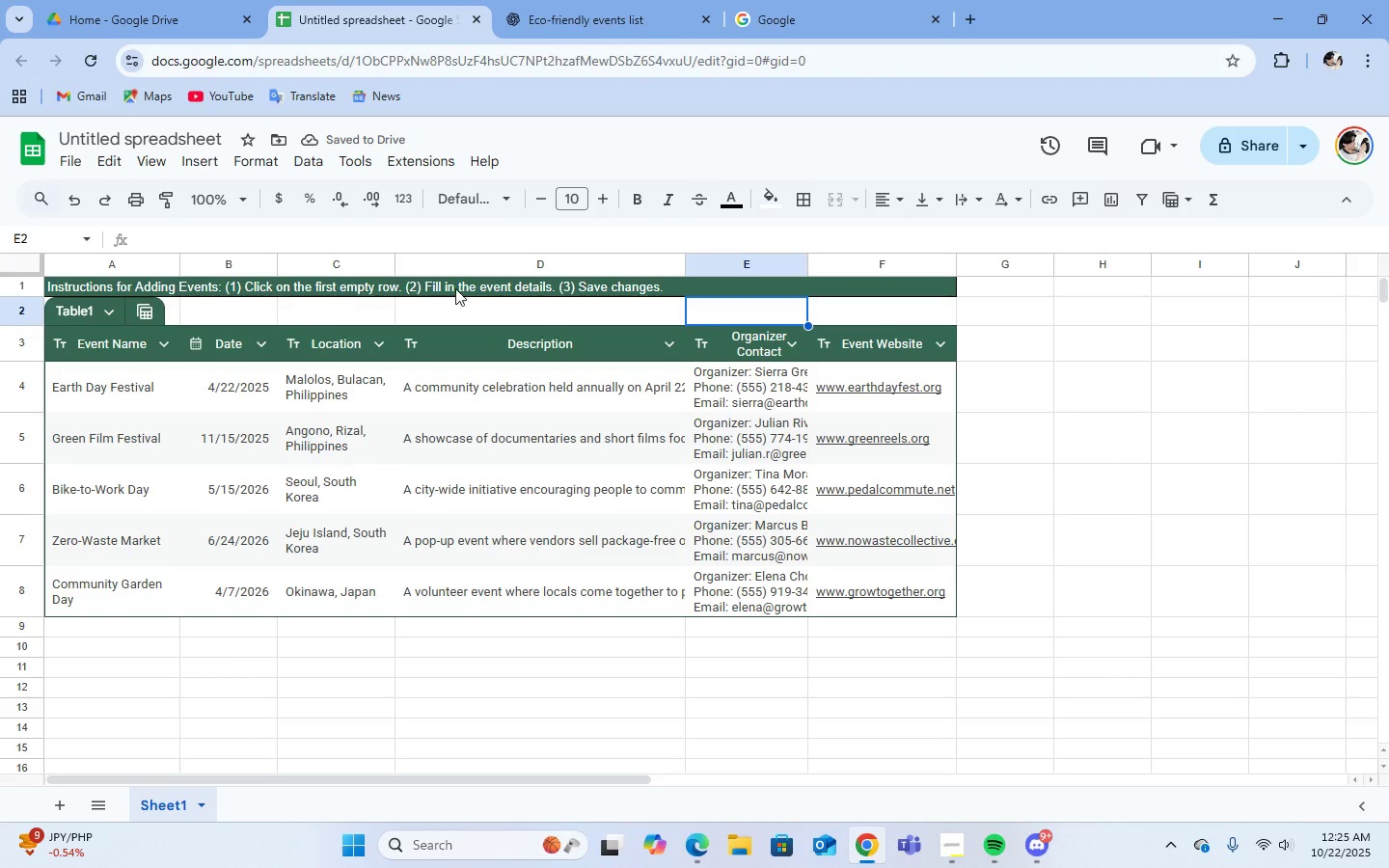 
left_click([494, 304])
 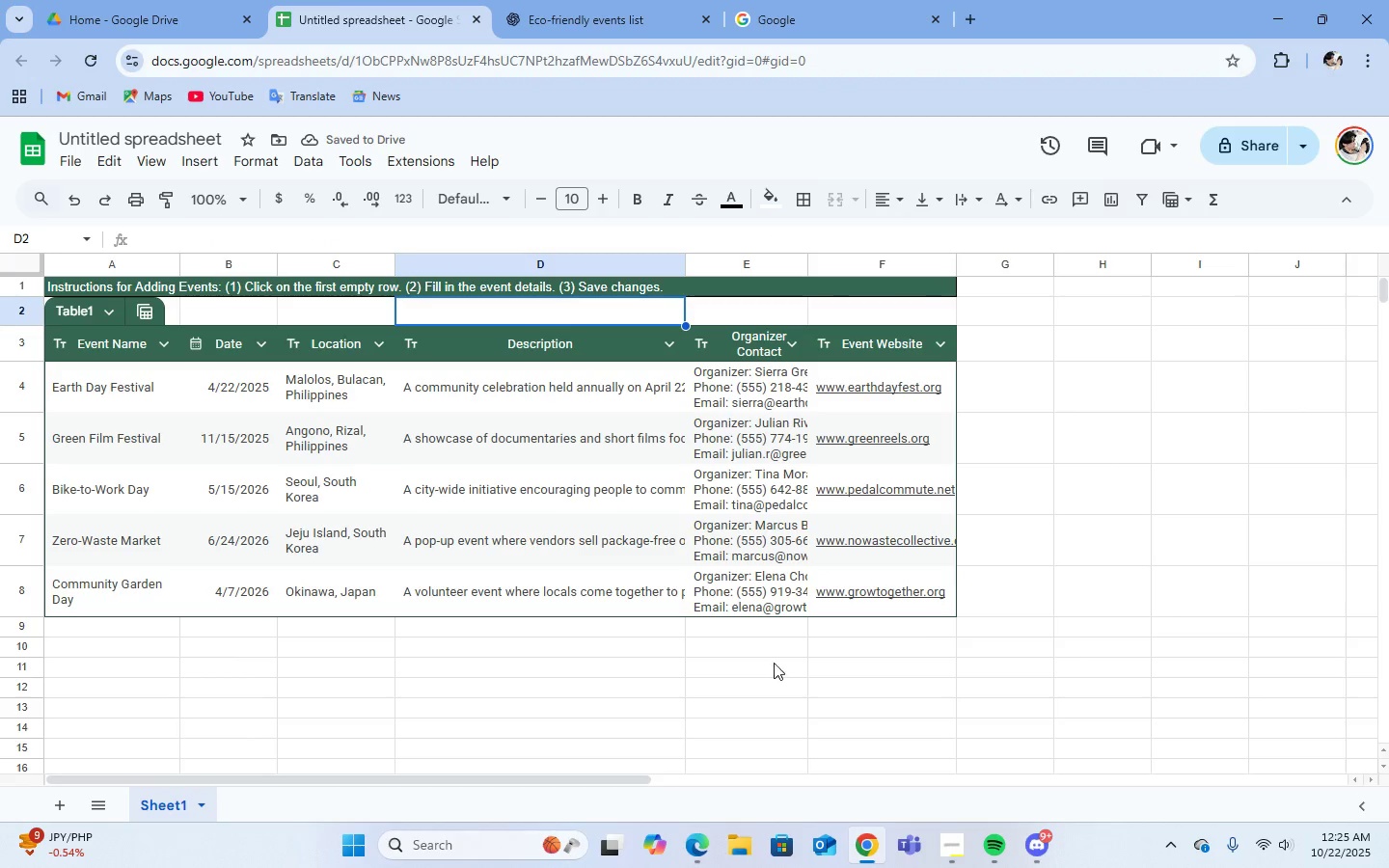 
left_click([637, 665])
 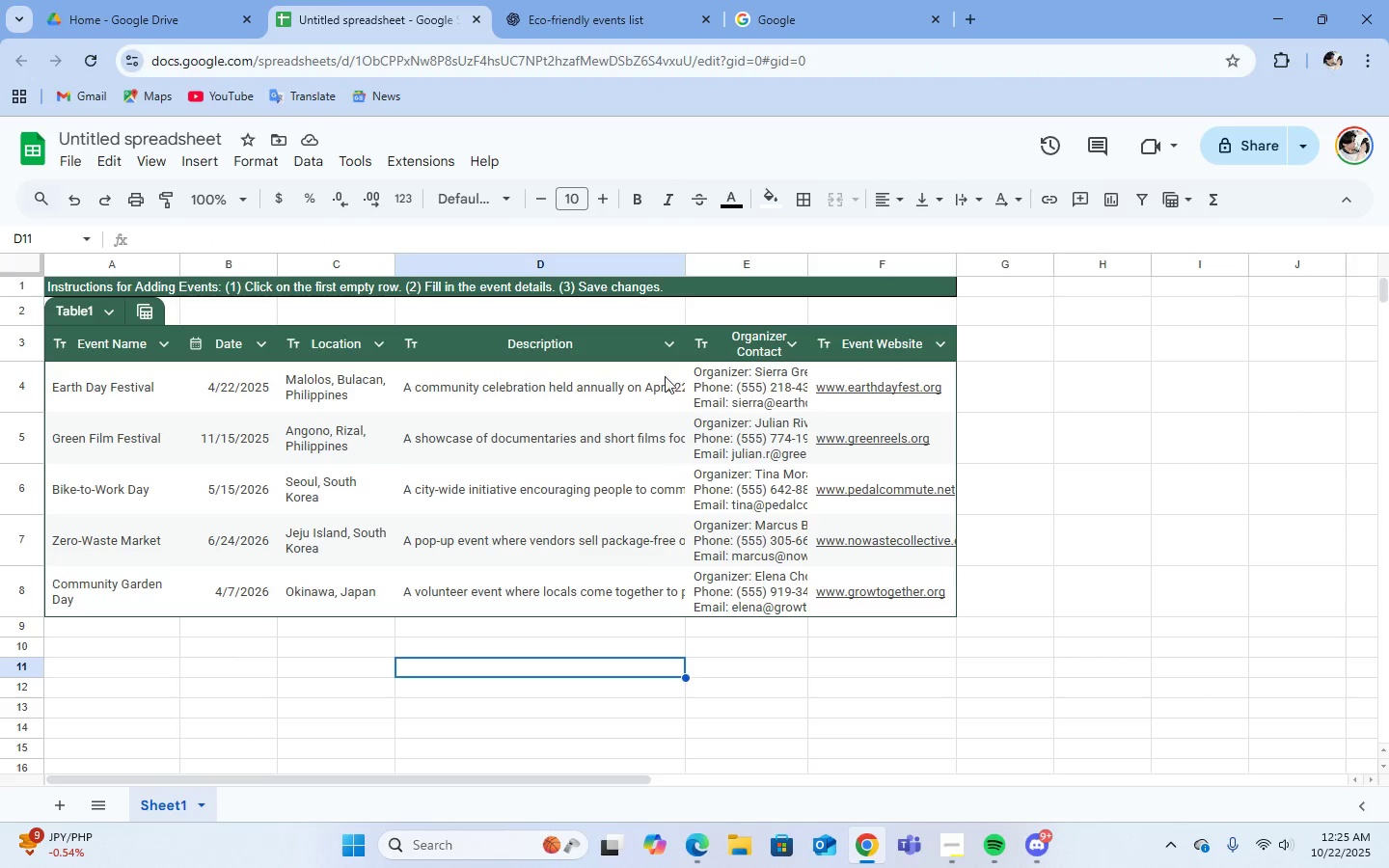 
mouse_move([698, 373])
 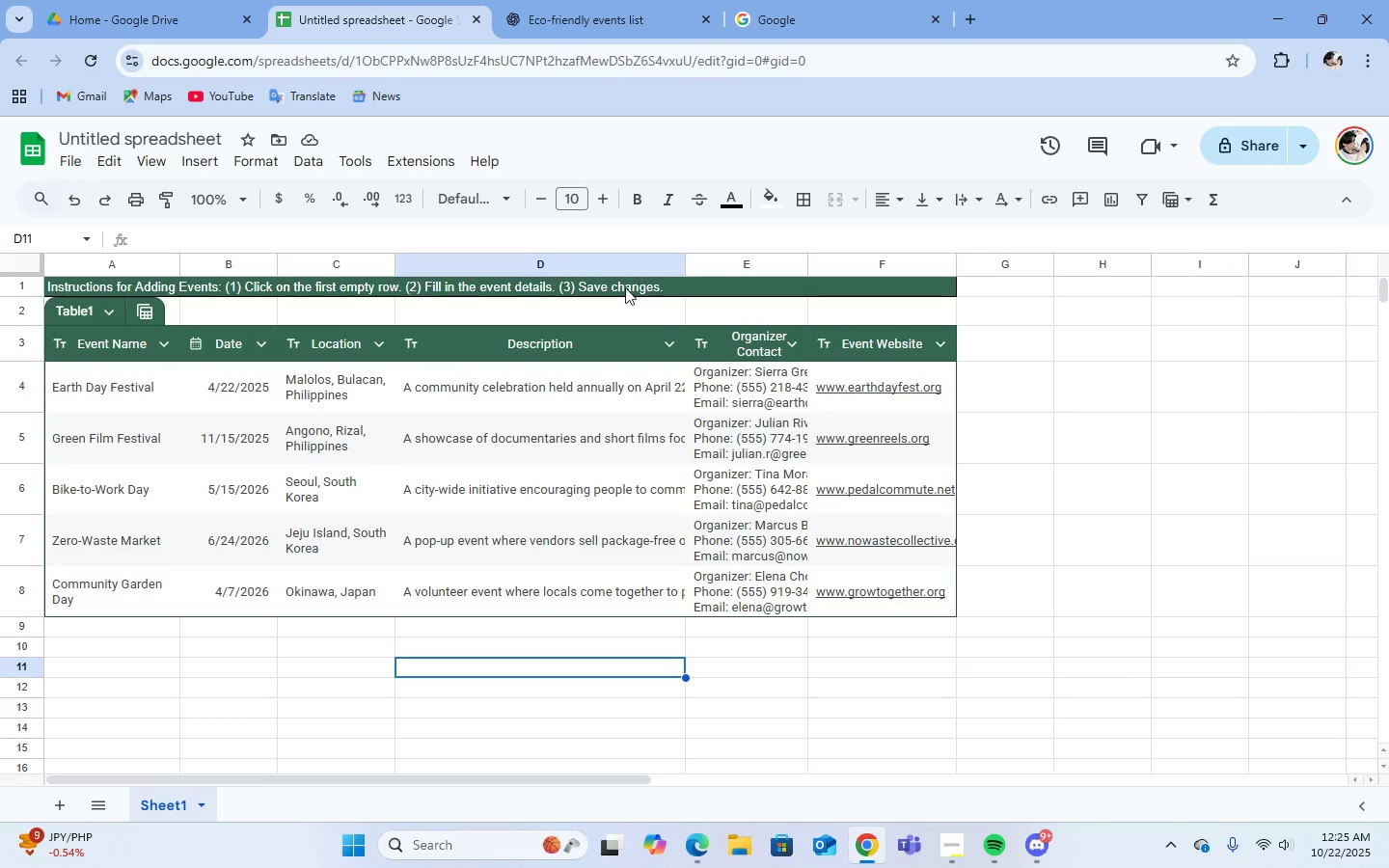 
left_click([622, 280])
 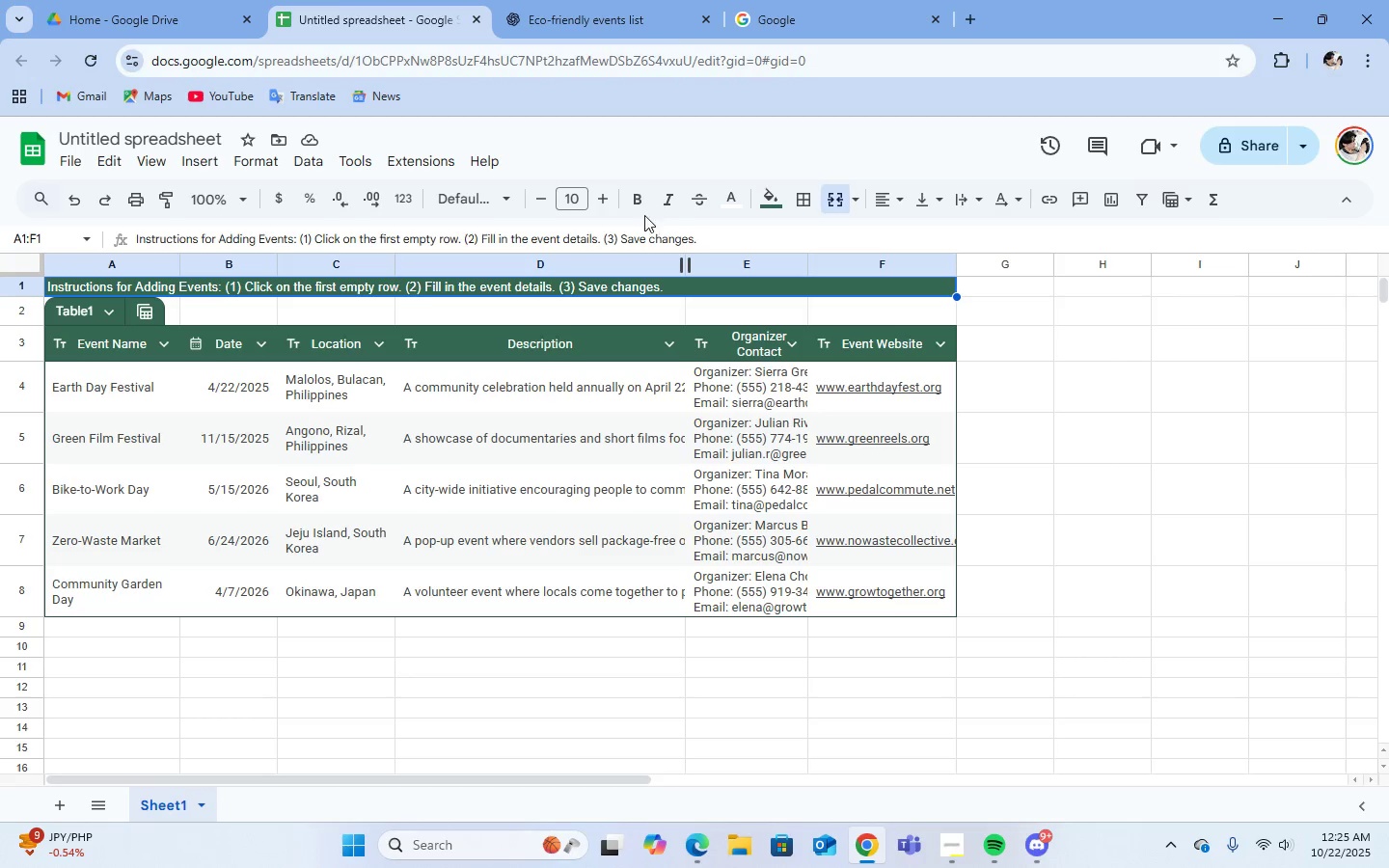 
left_click([636, 203])
 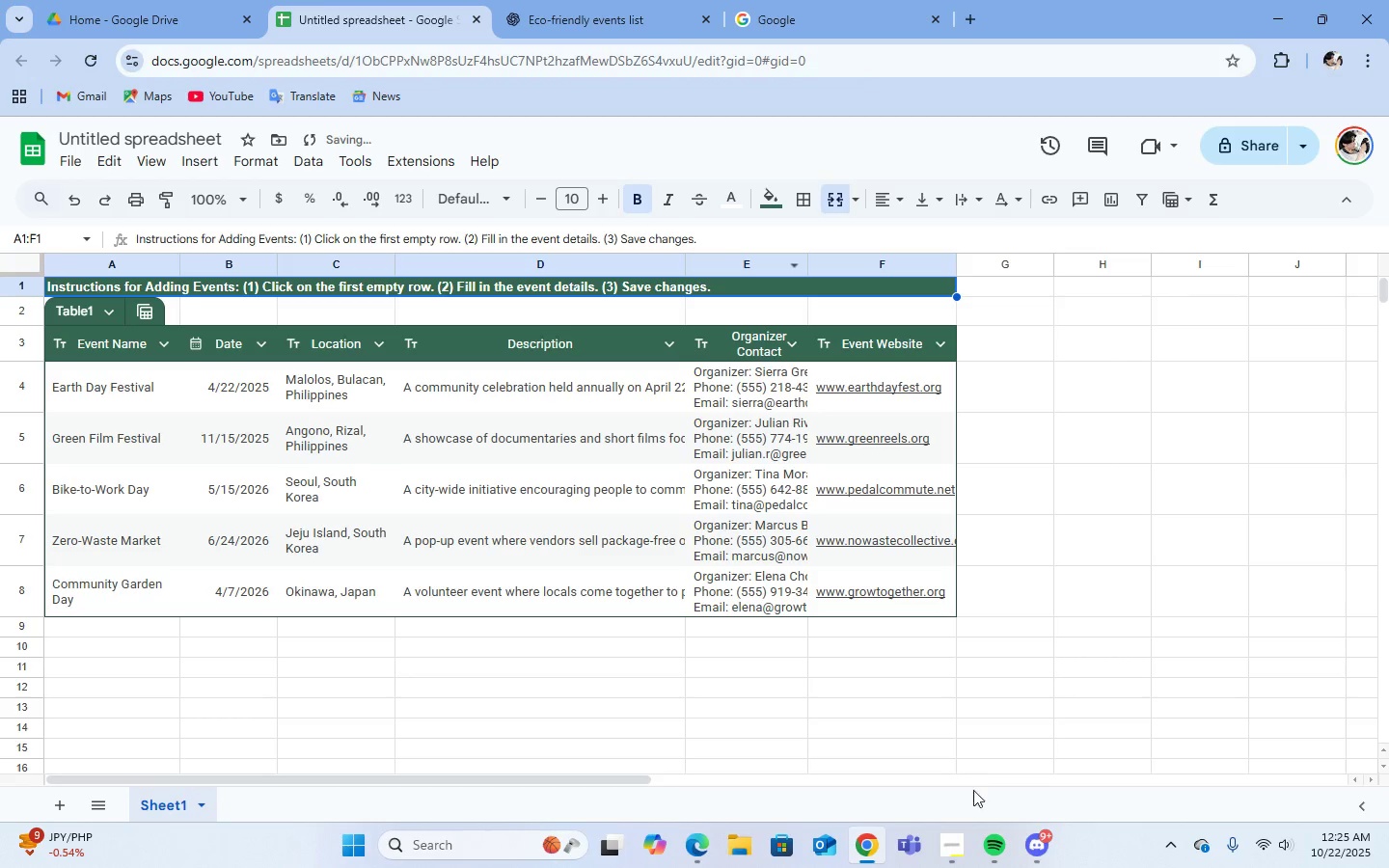 
left_click([935, 732])
 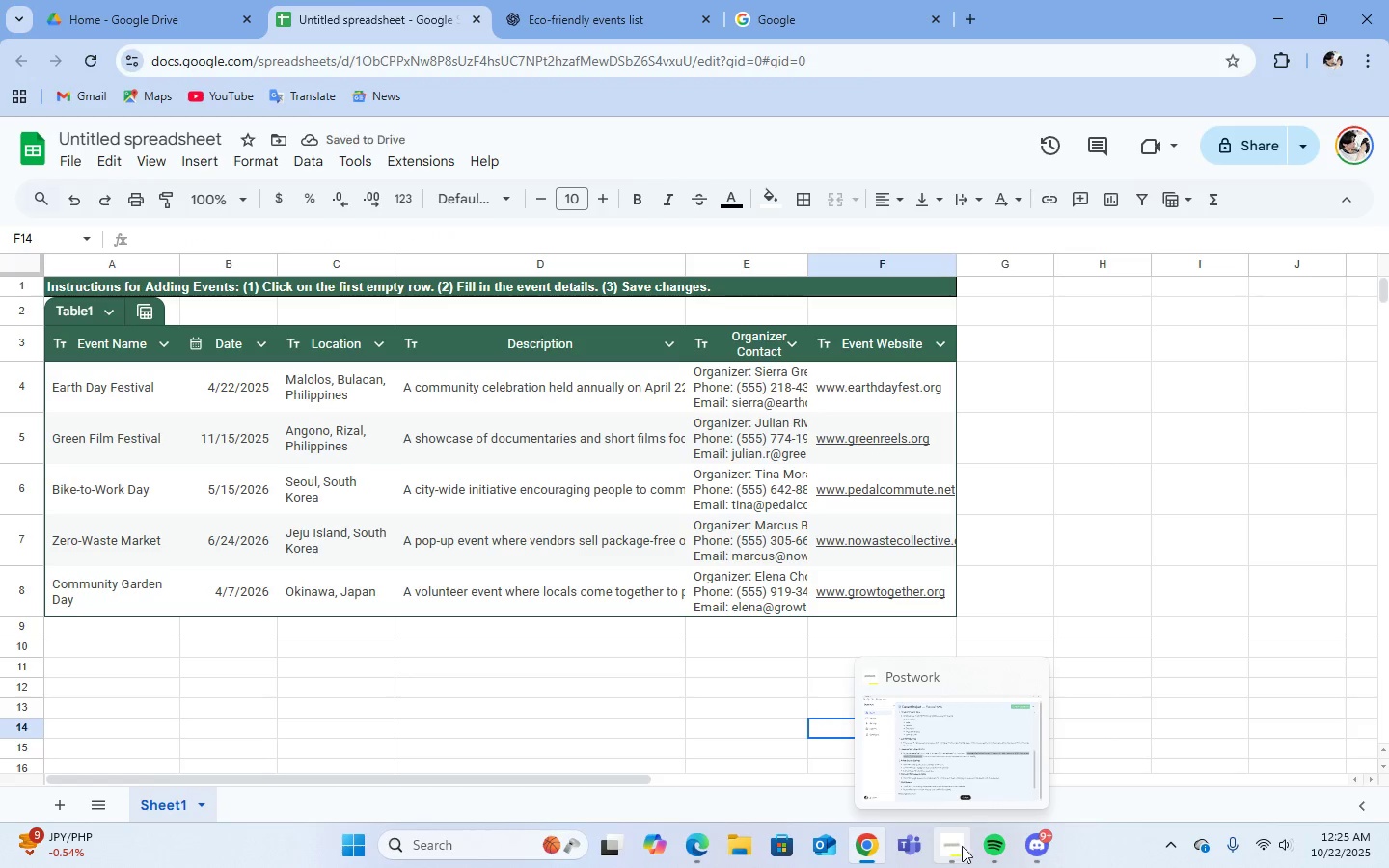 
left_click([946, 721])